 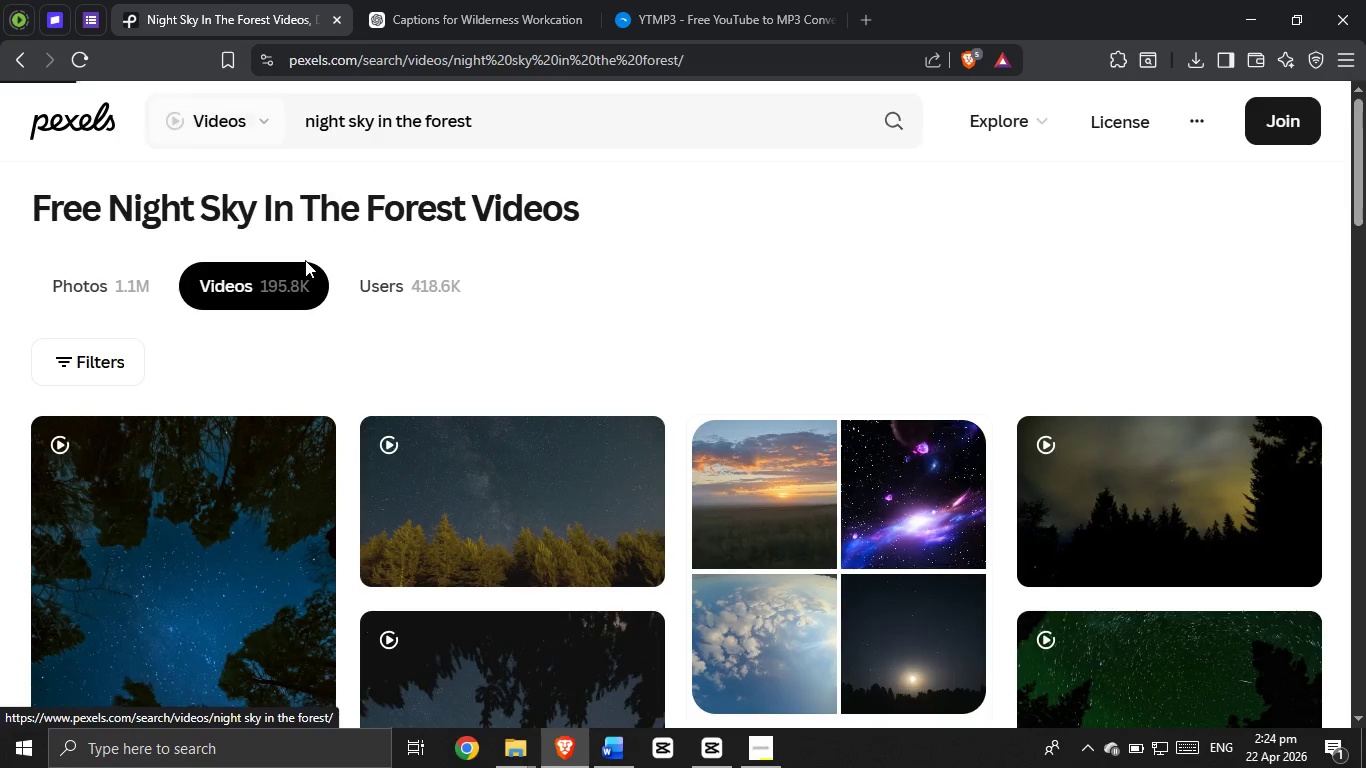 
scroll: coordinate [322, 375], scroll_direction: down, amount: 8.0
 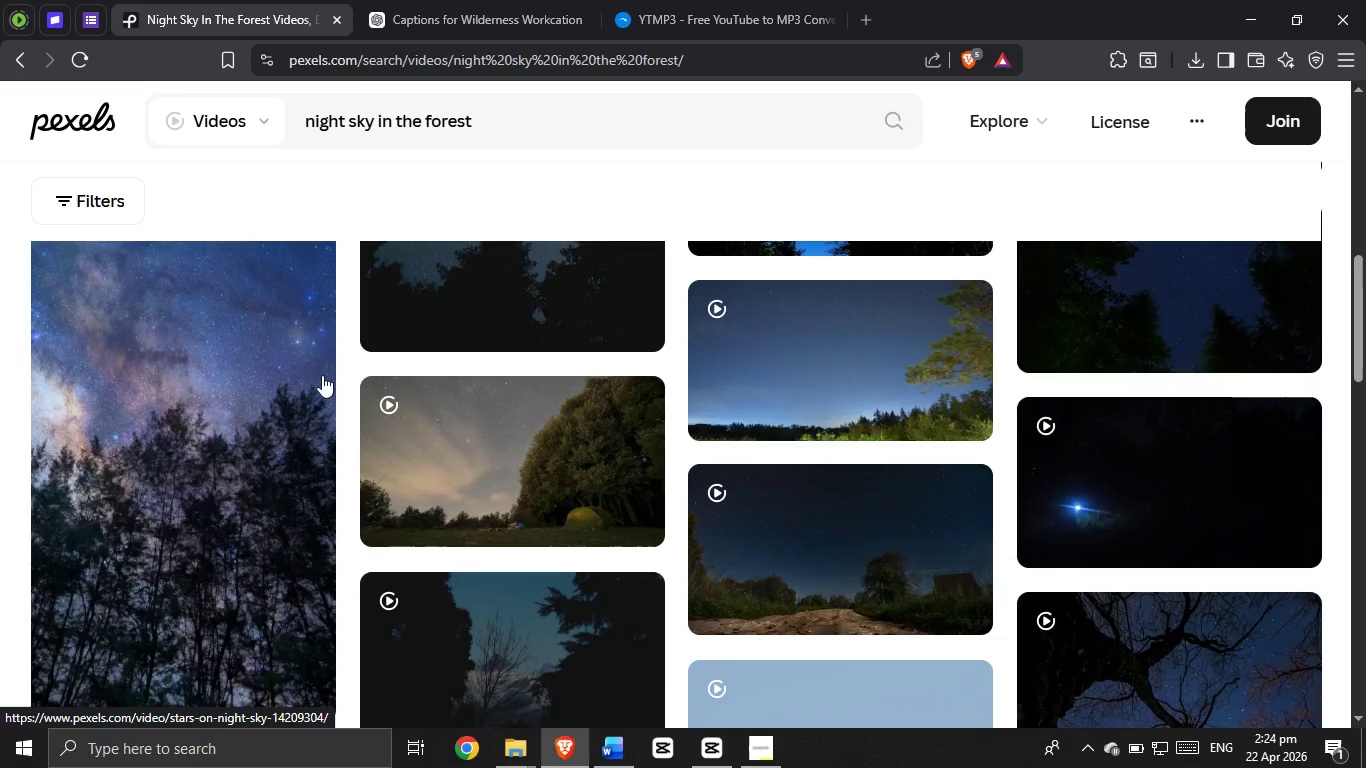 
scroll: coordinate [307, 379], scroll_direction: none, amount: 0.0
 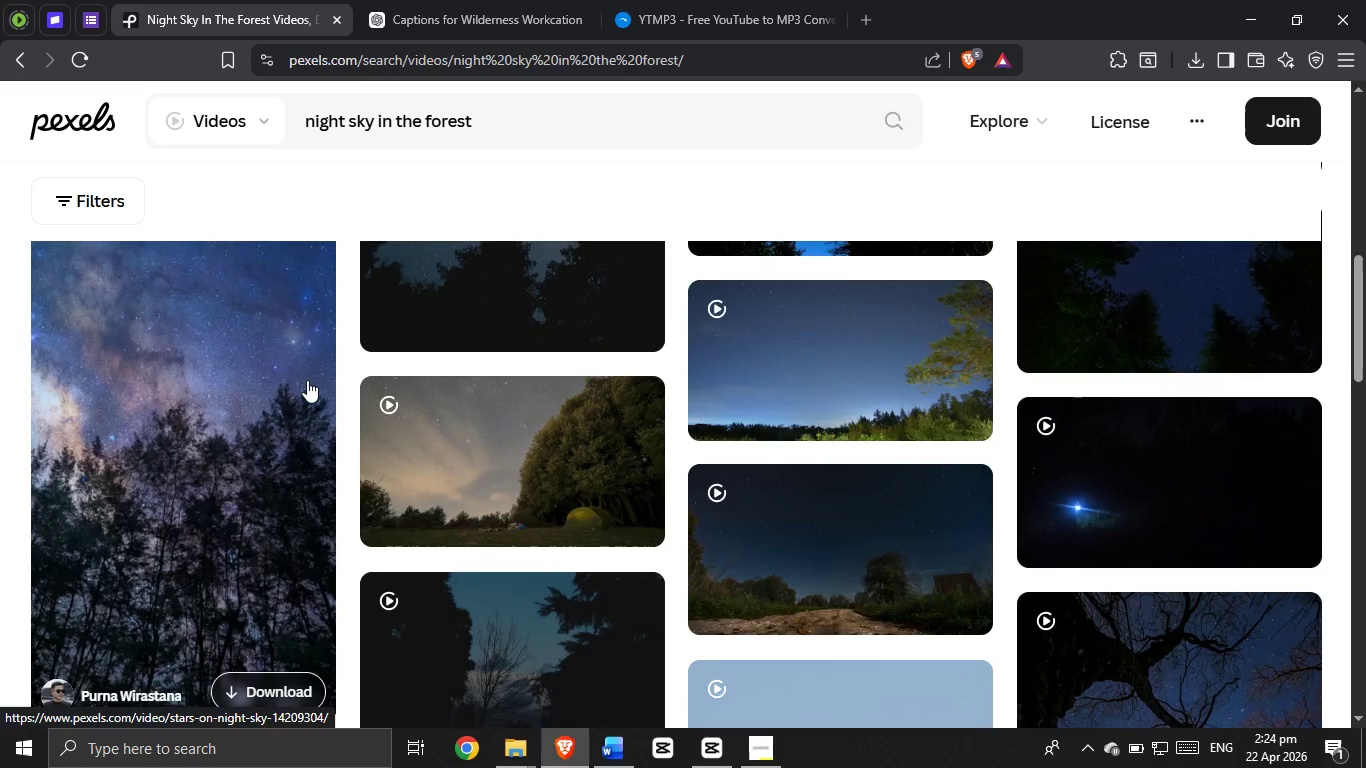 
scroll: coordinate [307, 380], scroll_direction: down, amount: 2.0
 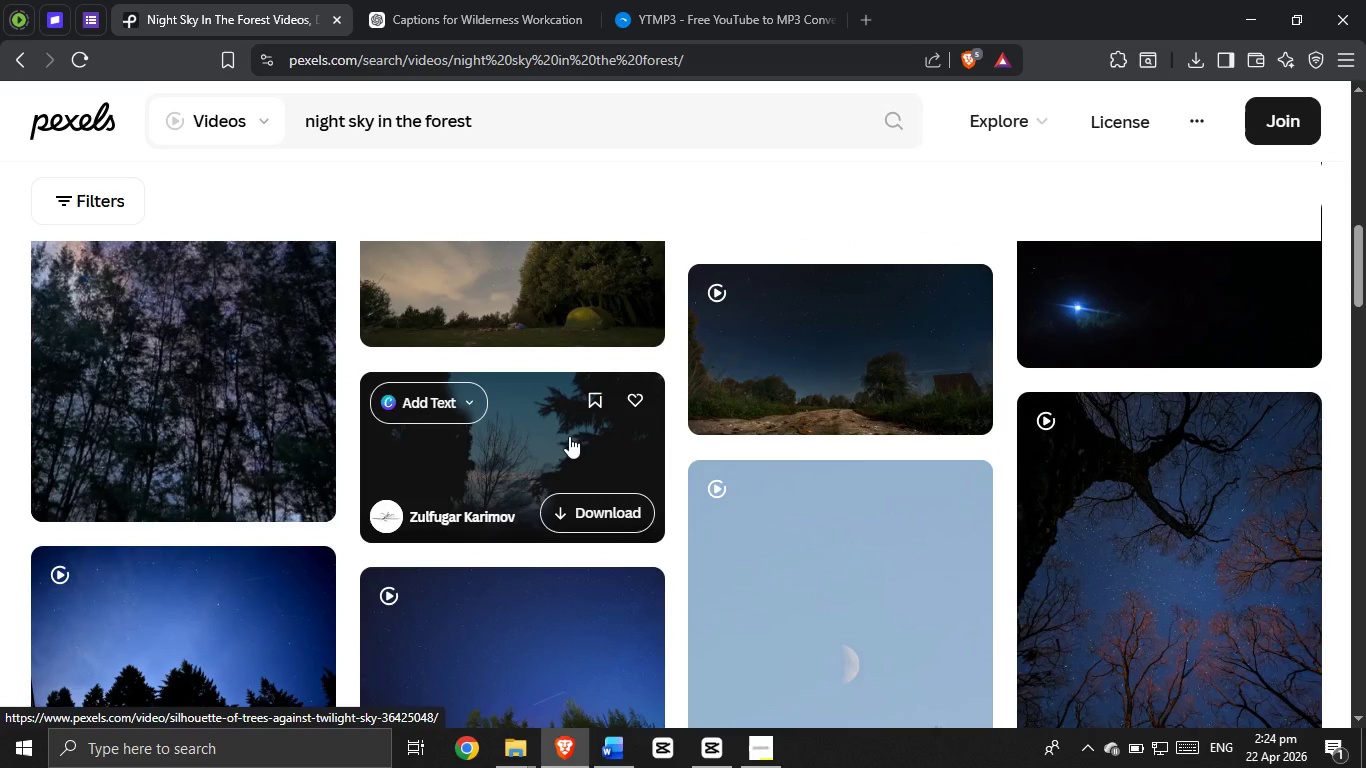 
left_click([569, 438])
 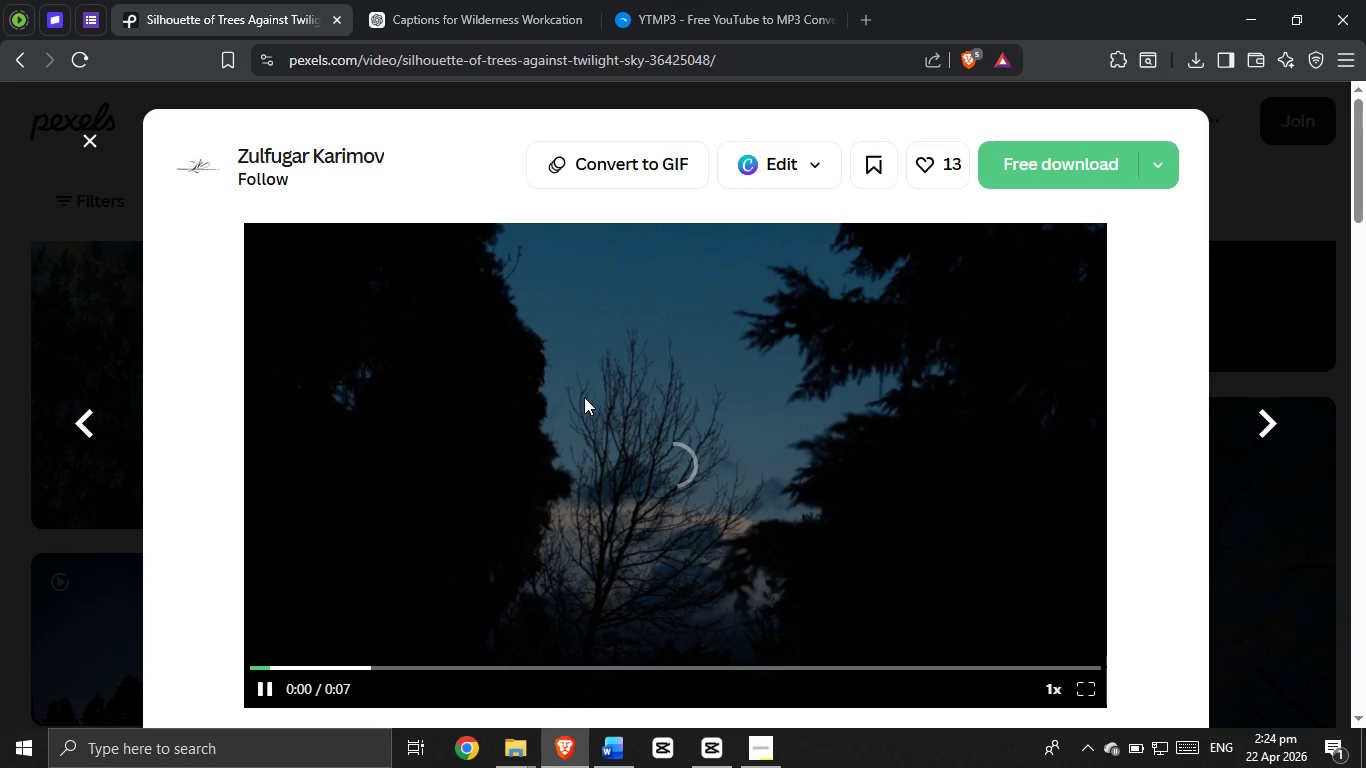 
wait(6.15)
 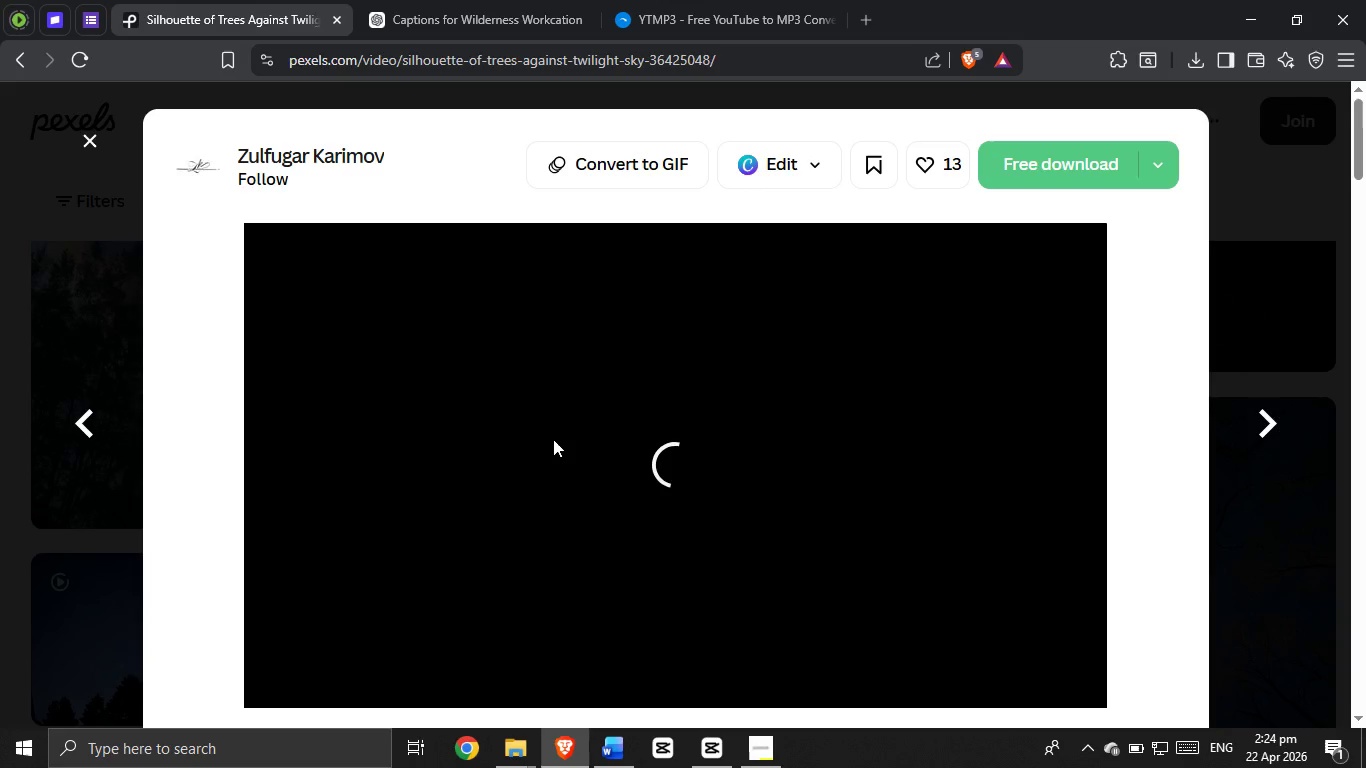 
mouse_move([3, 764])
 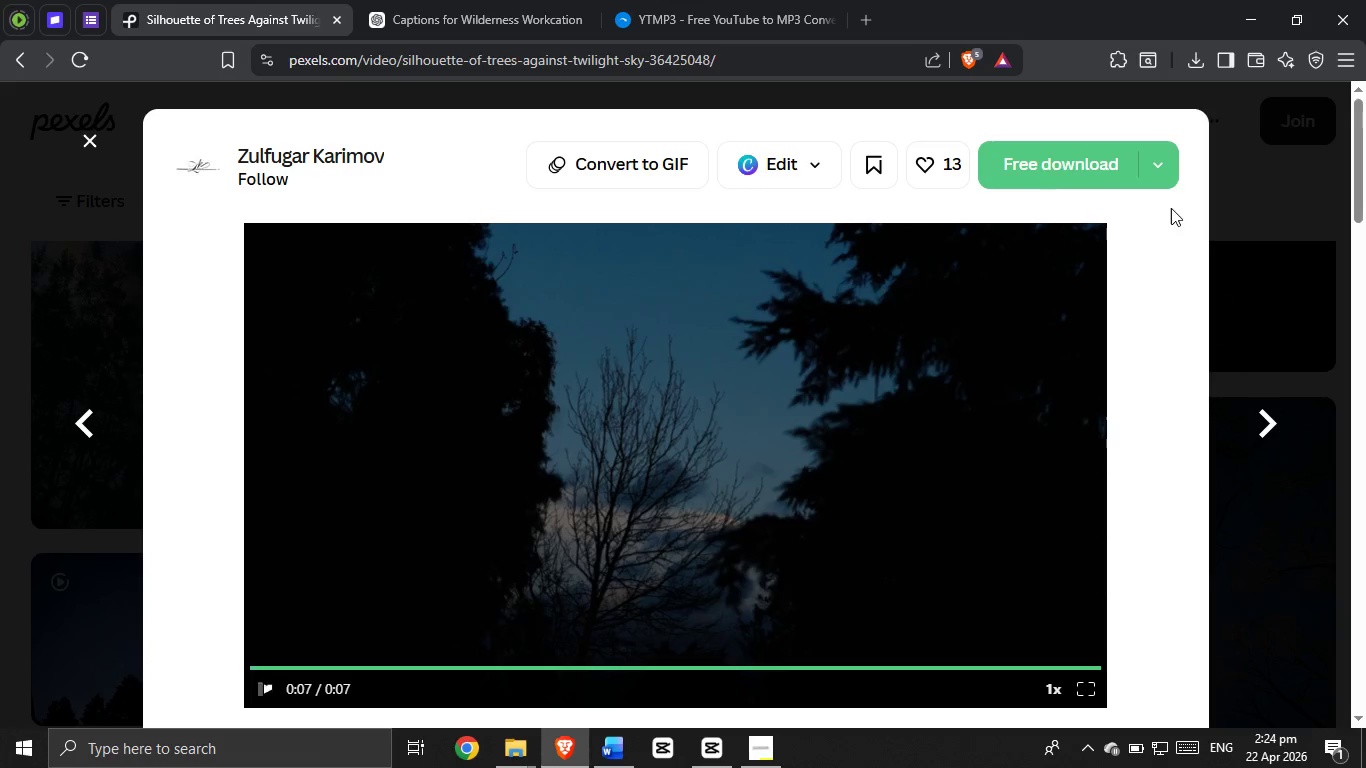 
left_click([1052, 173])
 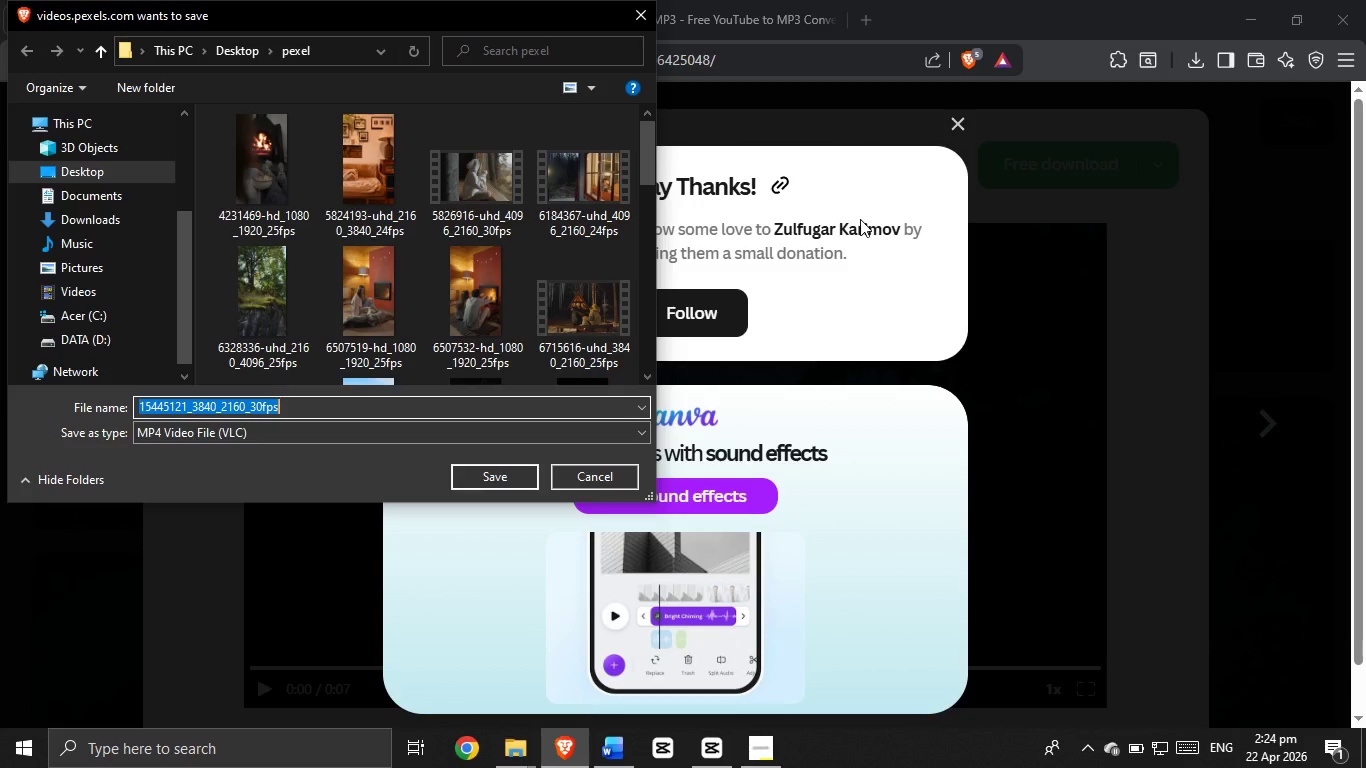 
wait(23.3)
 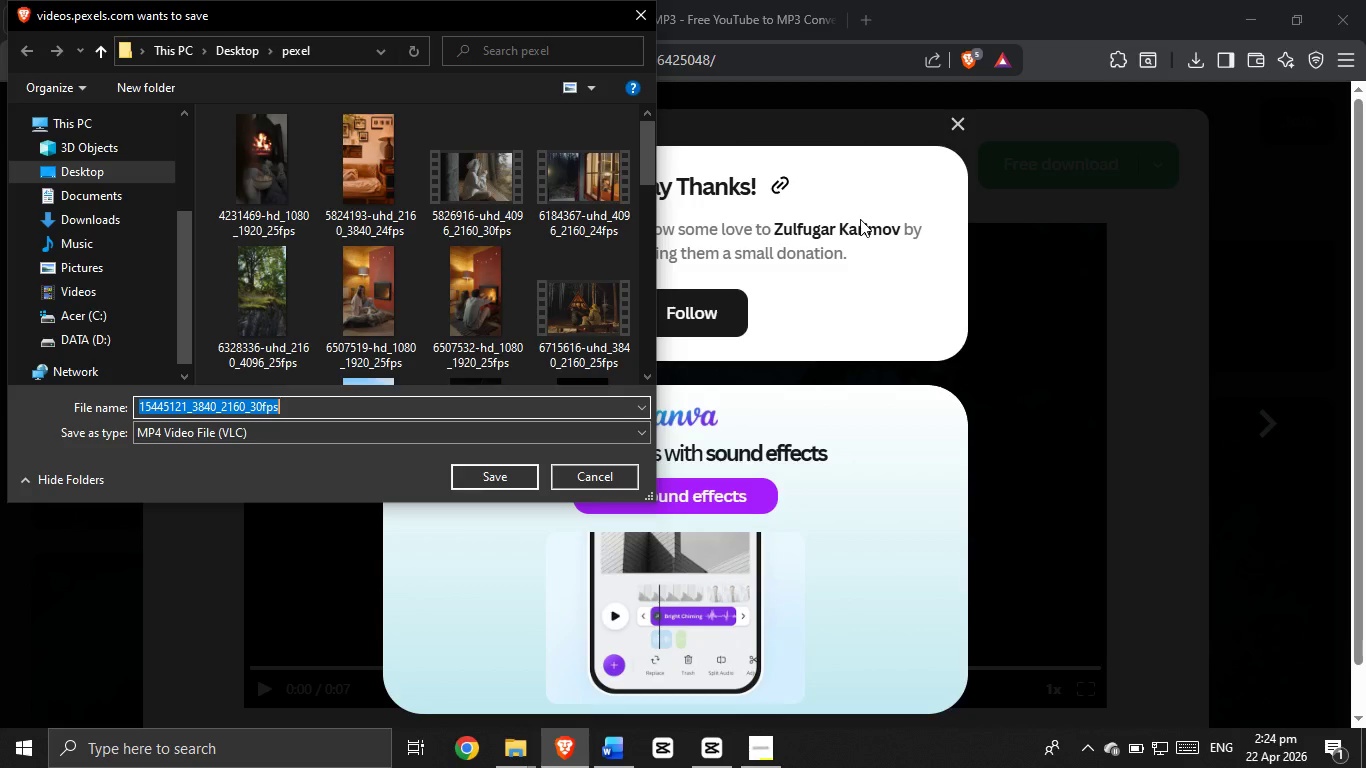 
left_click([467, 476])
 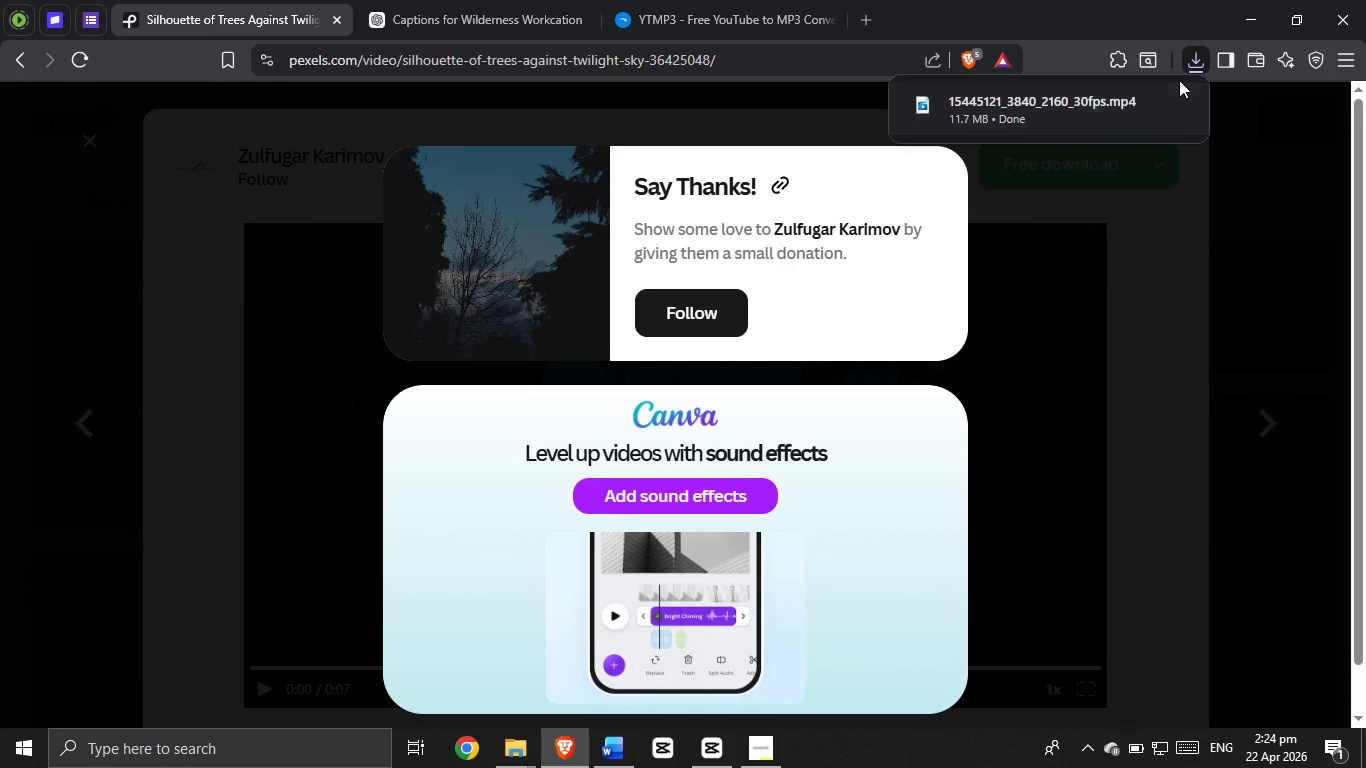 
left_click_drag(start_coordinate=[1021, 111], to_coordinate=[595, 564])
 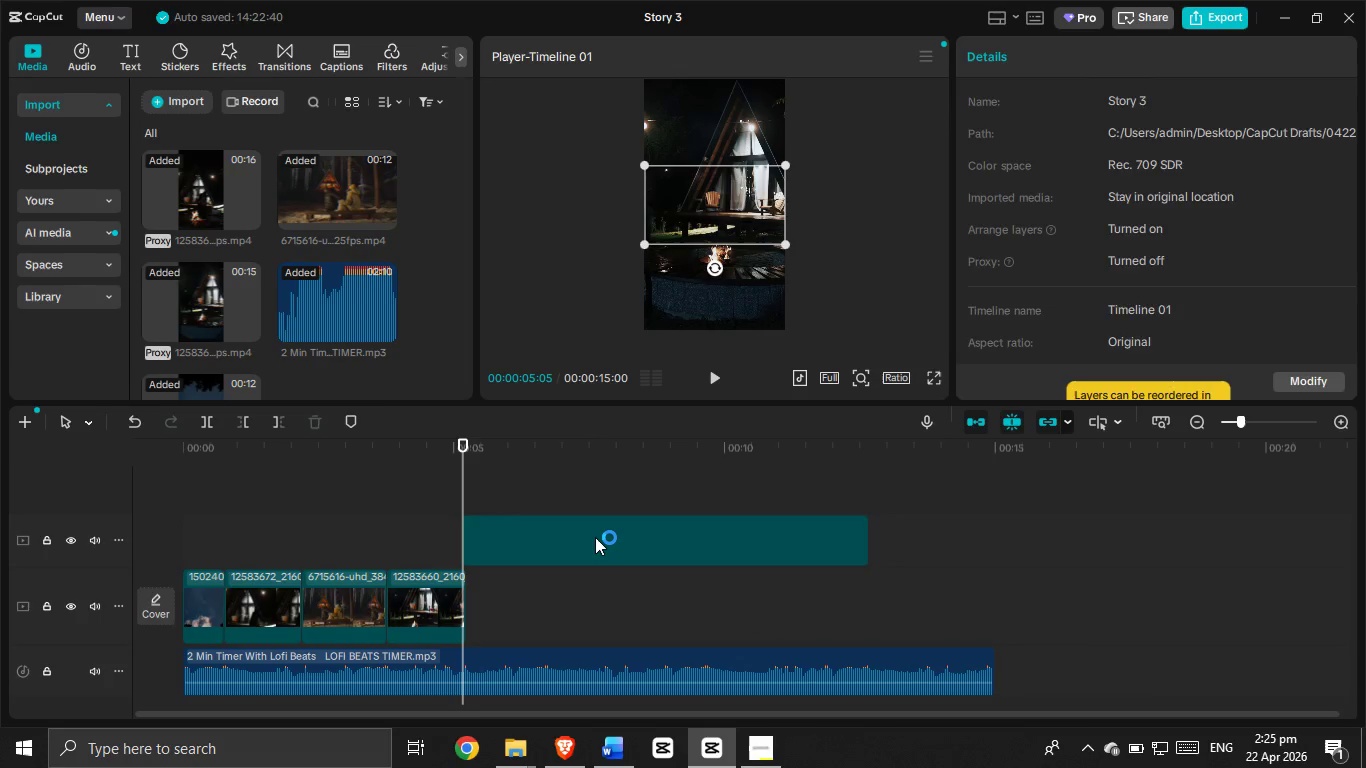 
left_click_drag(start_coordinate=[595, 537], to_coordinate=[224, 619])
 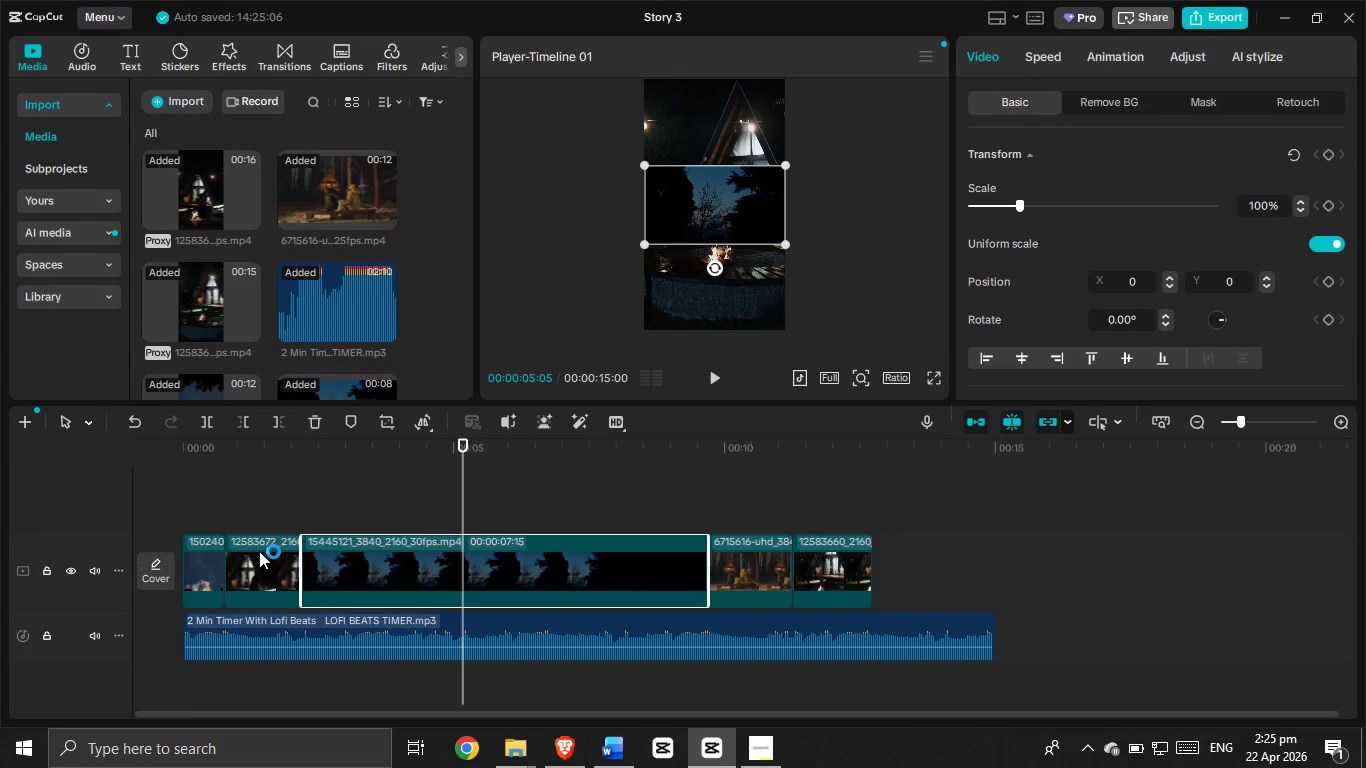 
left_click_drag(start_coordinate=[259, 554], to_coordinate=[603, 554])
 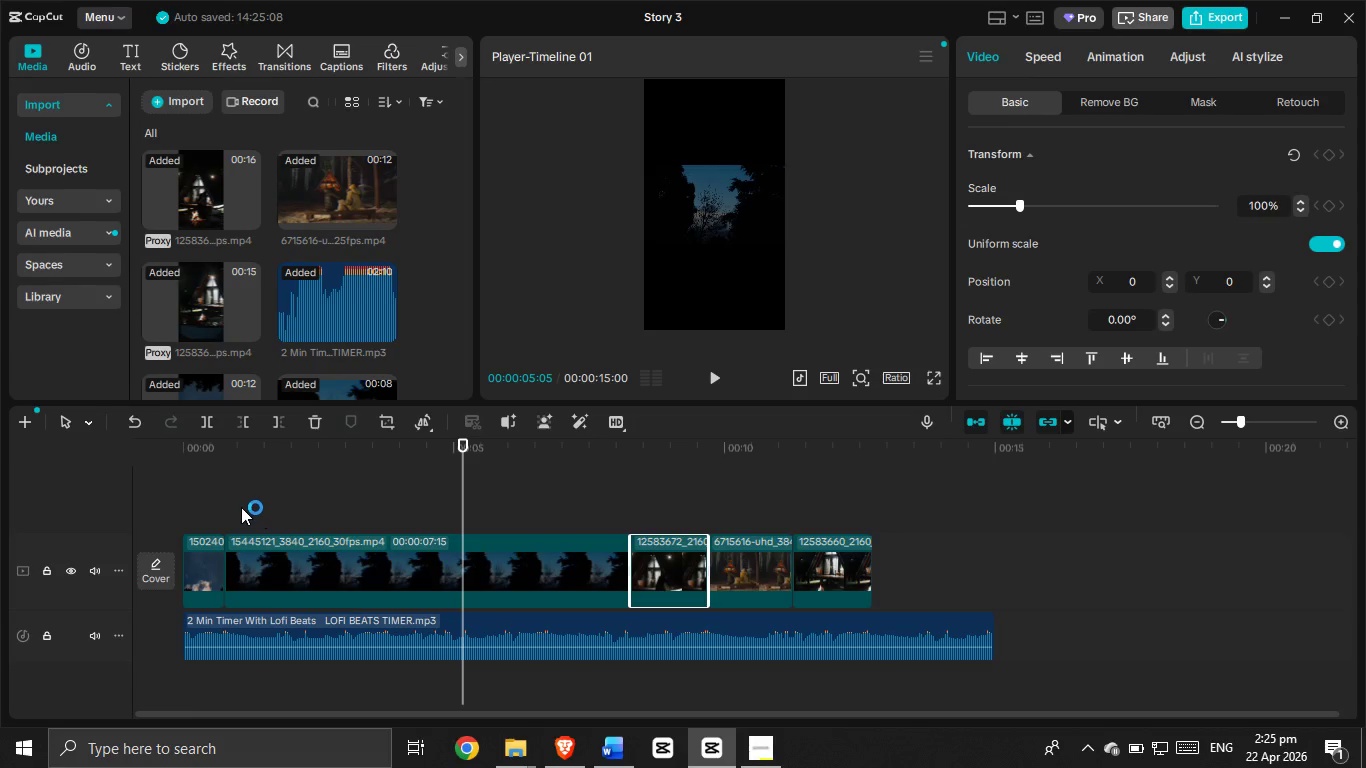 
left_click([224, 505])
 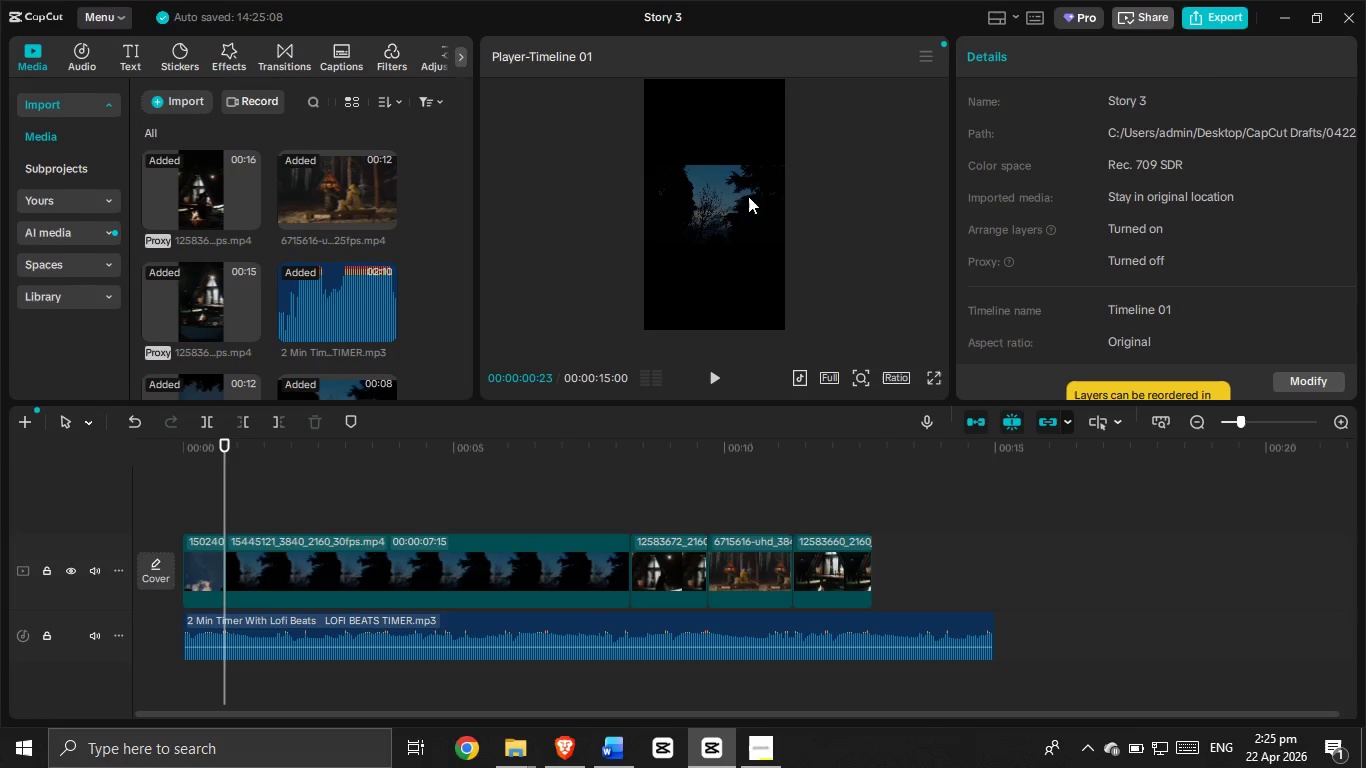 
left_click([761, 182])
 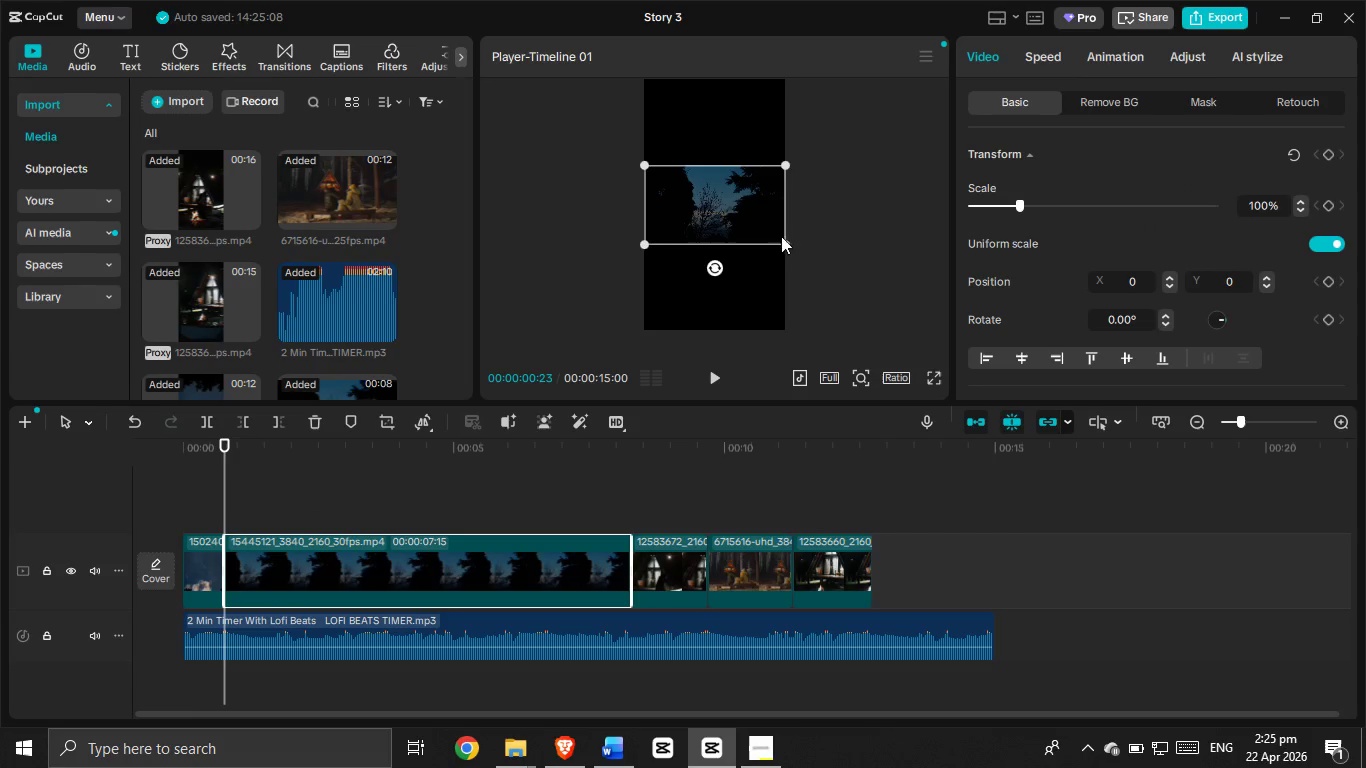 
left_click_drag(start_coordinate=[786, 243], to_coordinate=[984, 425])
 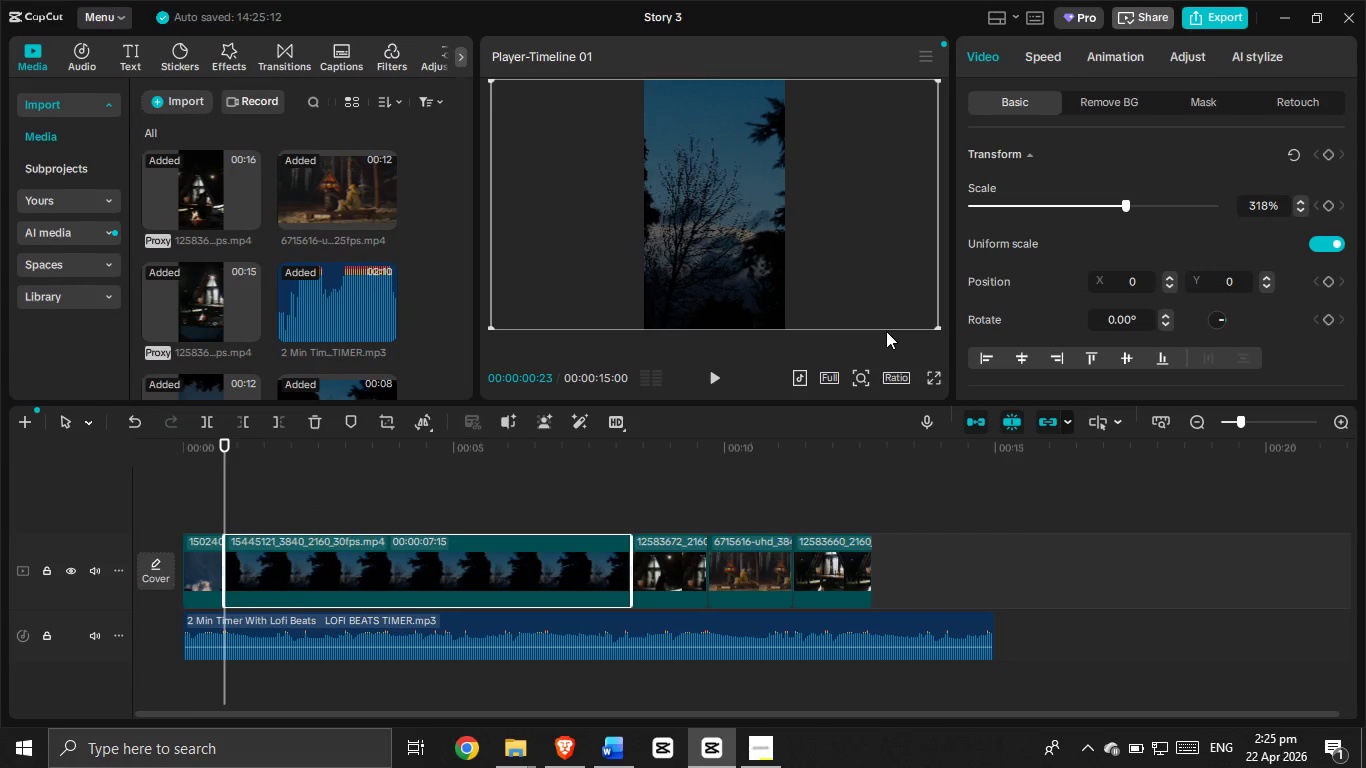 
wait(8.5)
 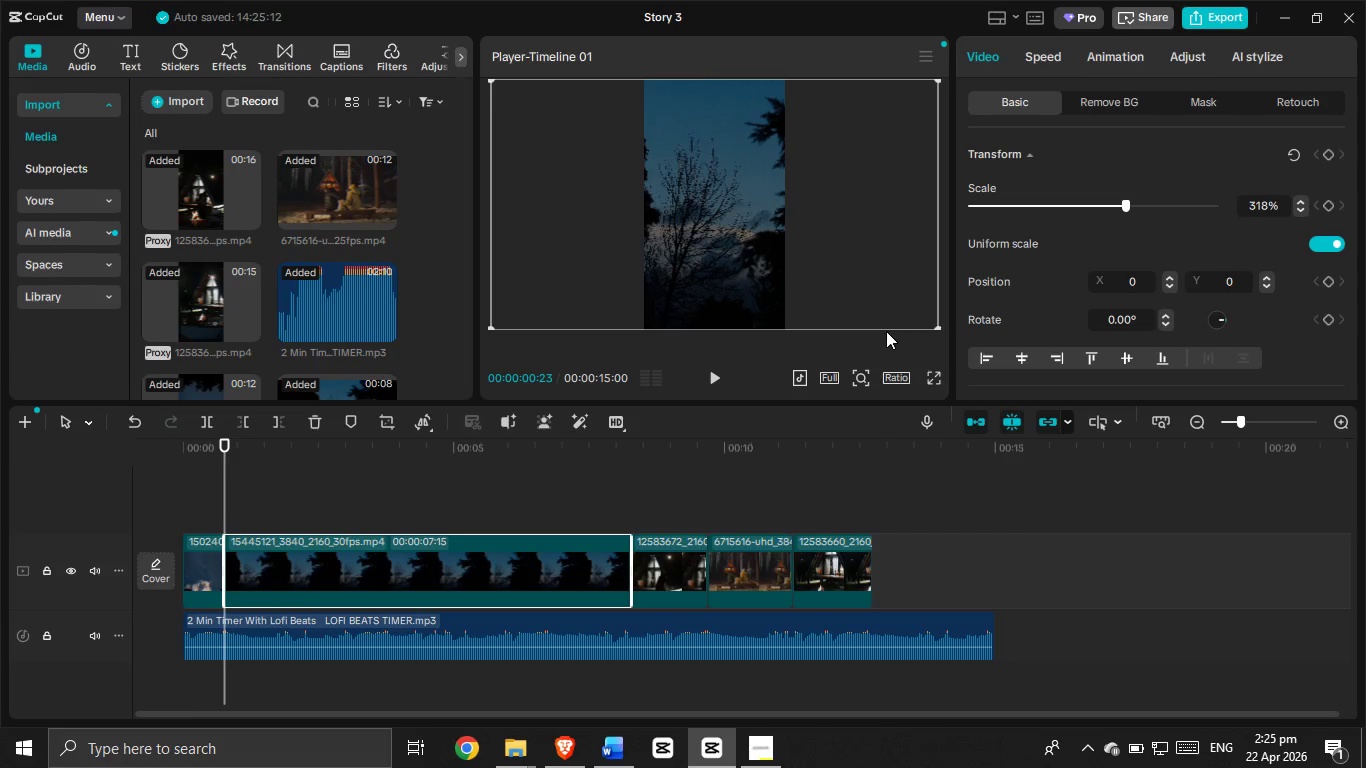 
left_click([710, 376])
 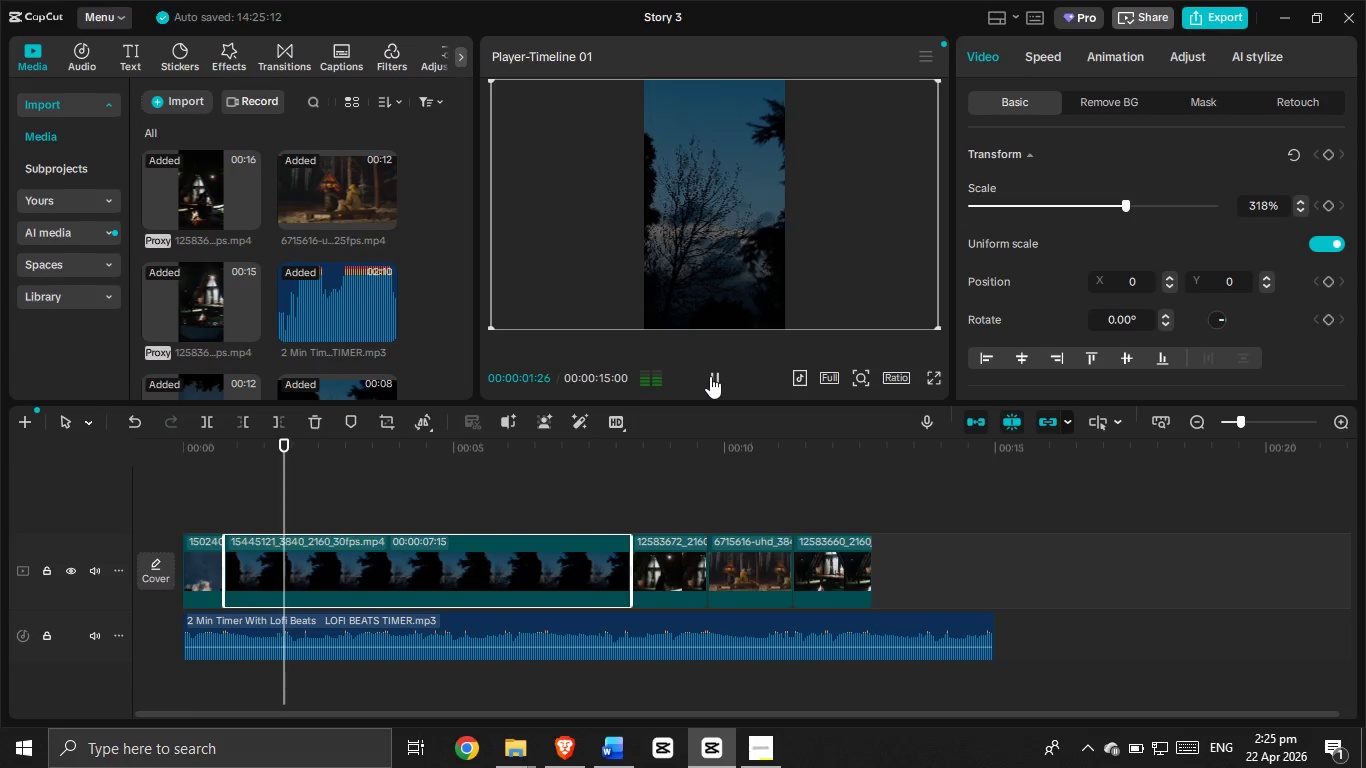 
double_click([710, 376])
 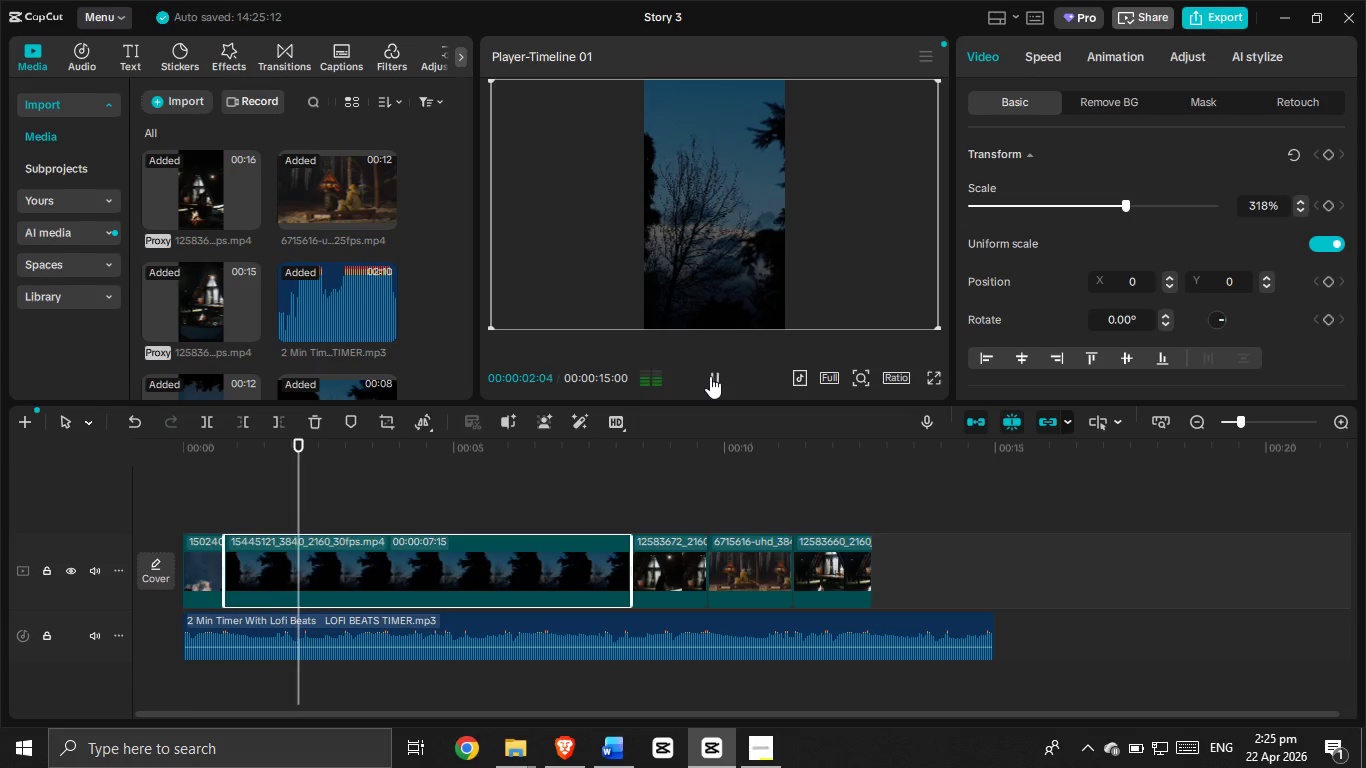 
triple_click([710, 376])
 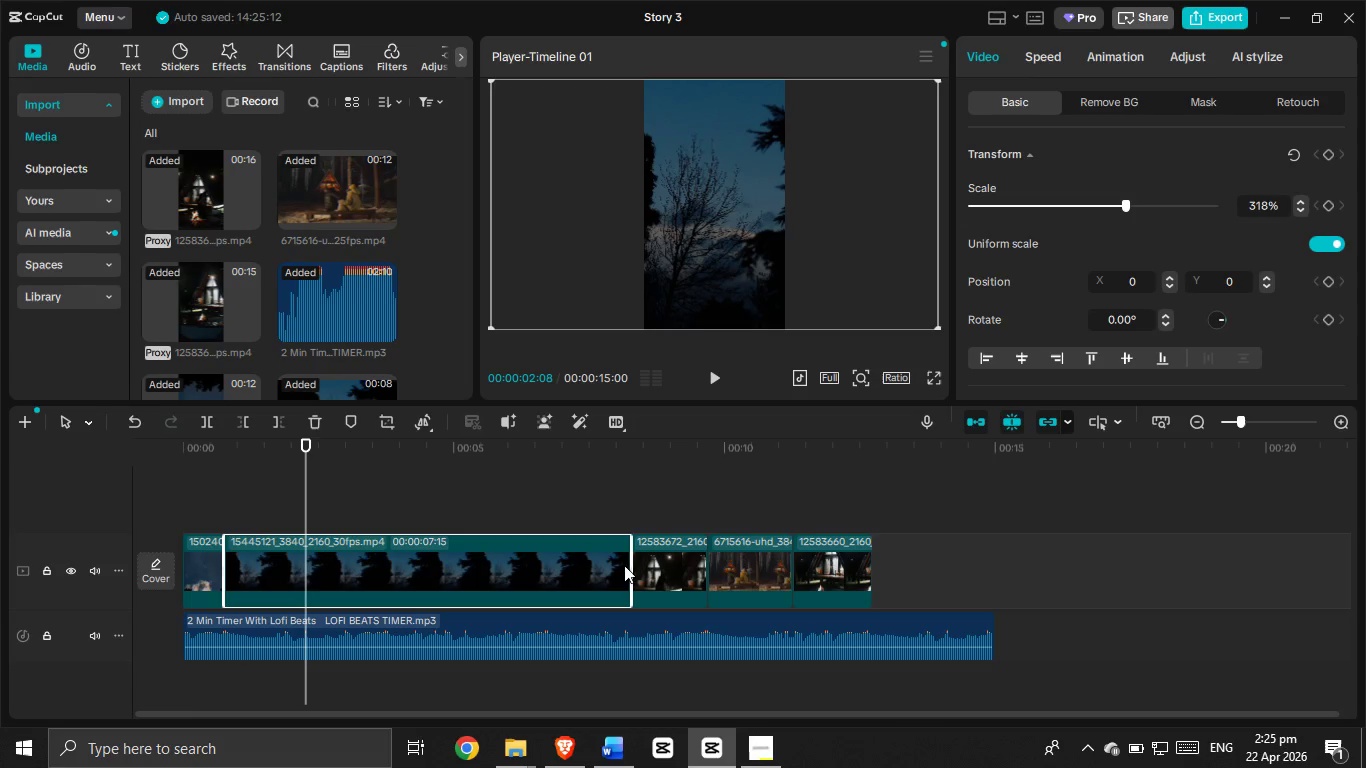 
left_click_drag(start_coordinate=[632, 567], to_coordinate=[303, 599])
 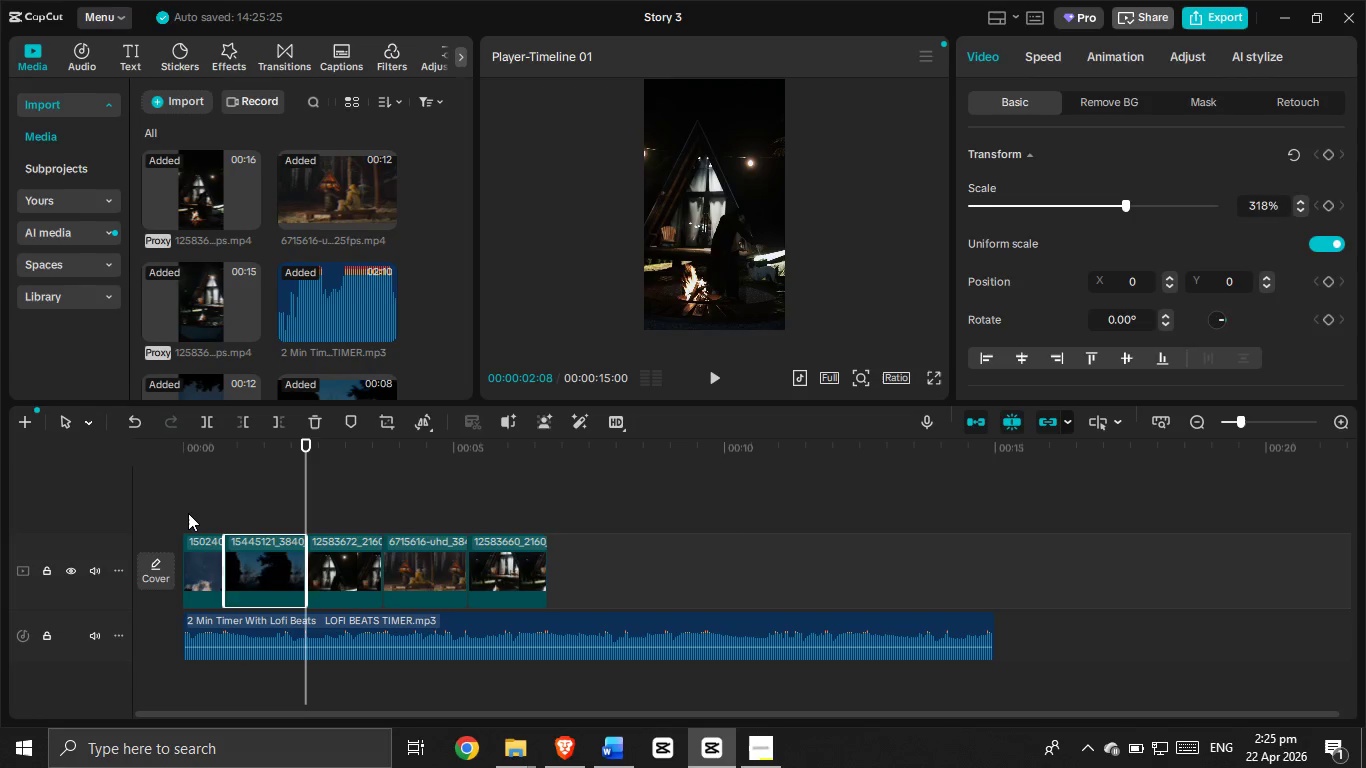 
left_click([188, 513])
 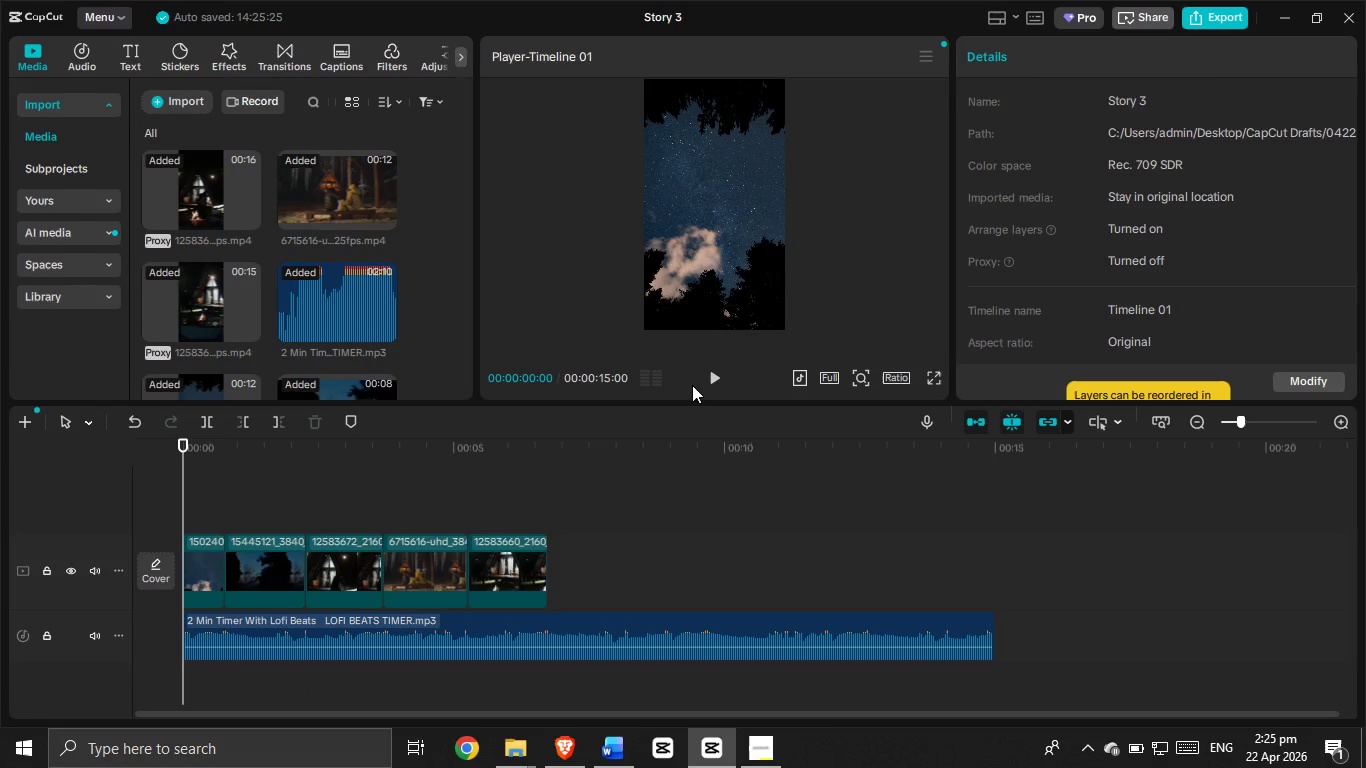 
left_click([709, 372])
 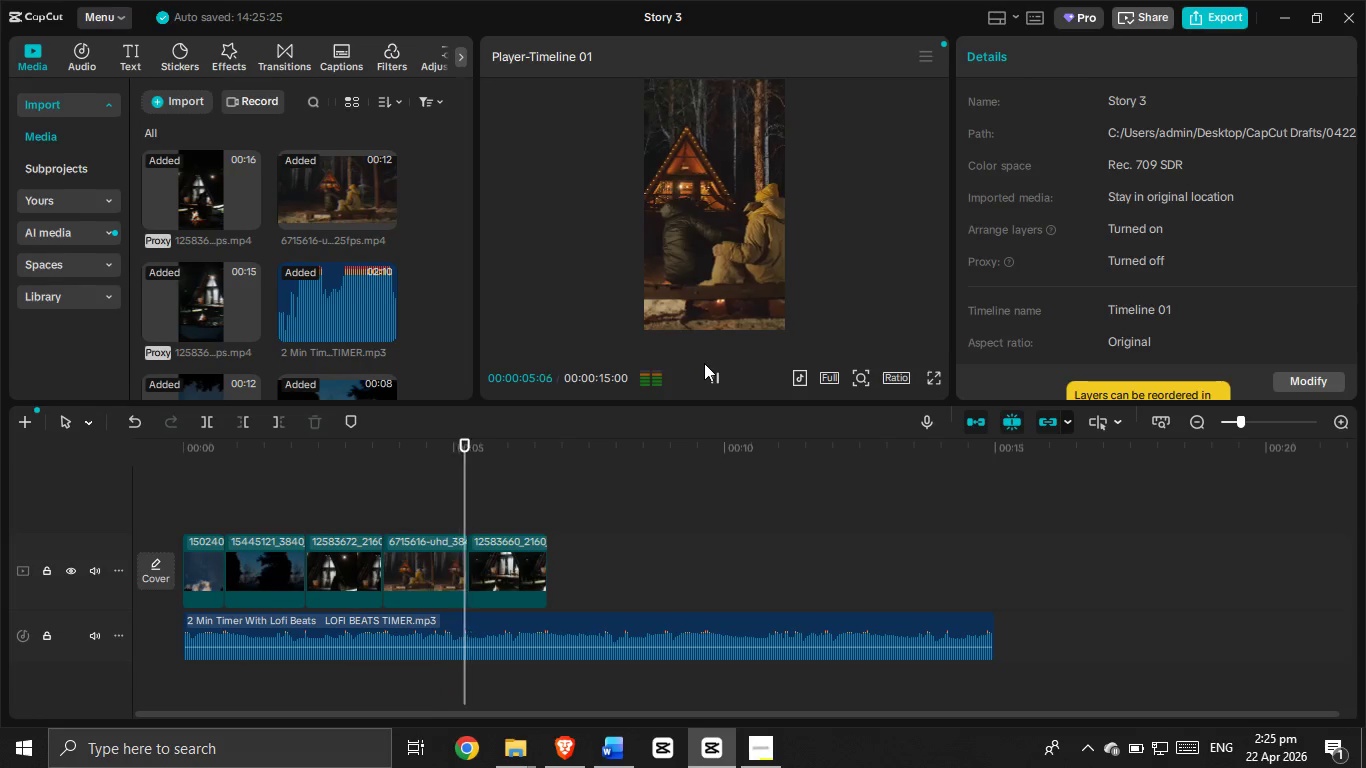 
wait(7.2)
 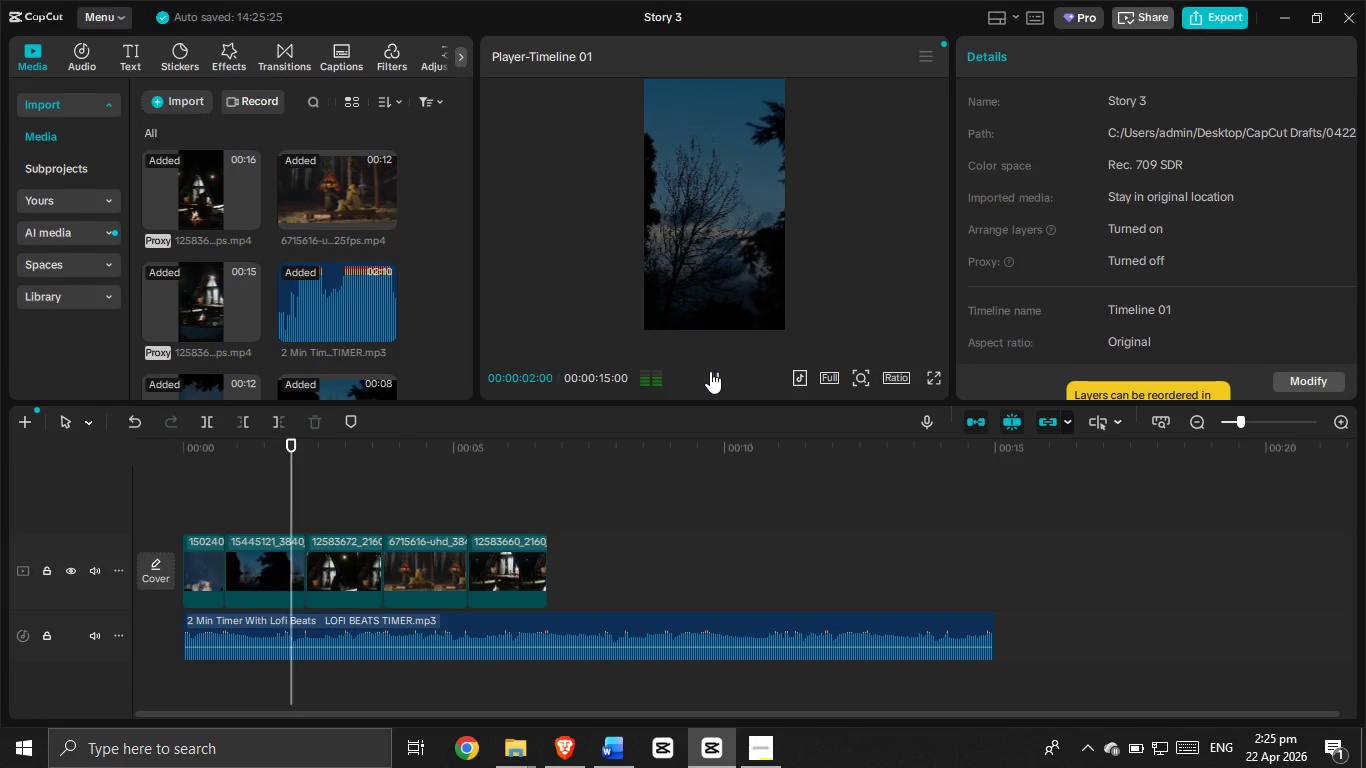 
left_click_drag(start_coordinate=[428, 554], to_coordinate=[487, 560])
 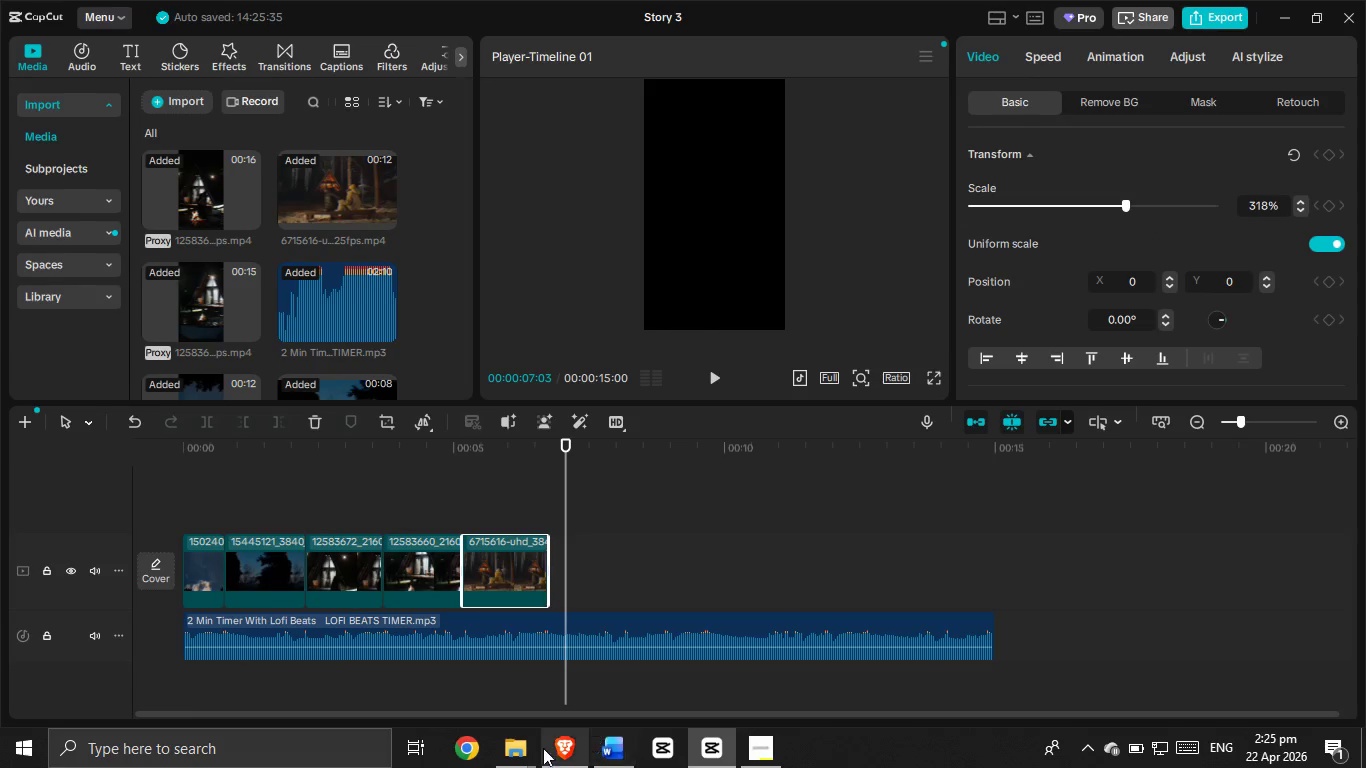 
left_click([530, 749])
 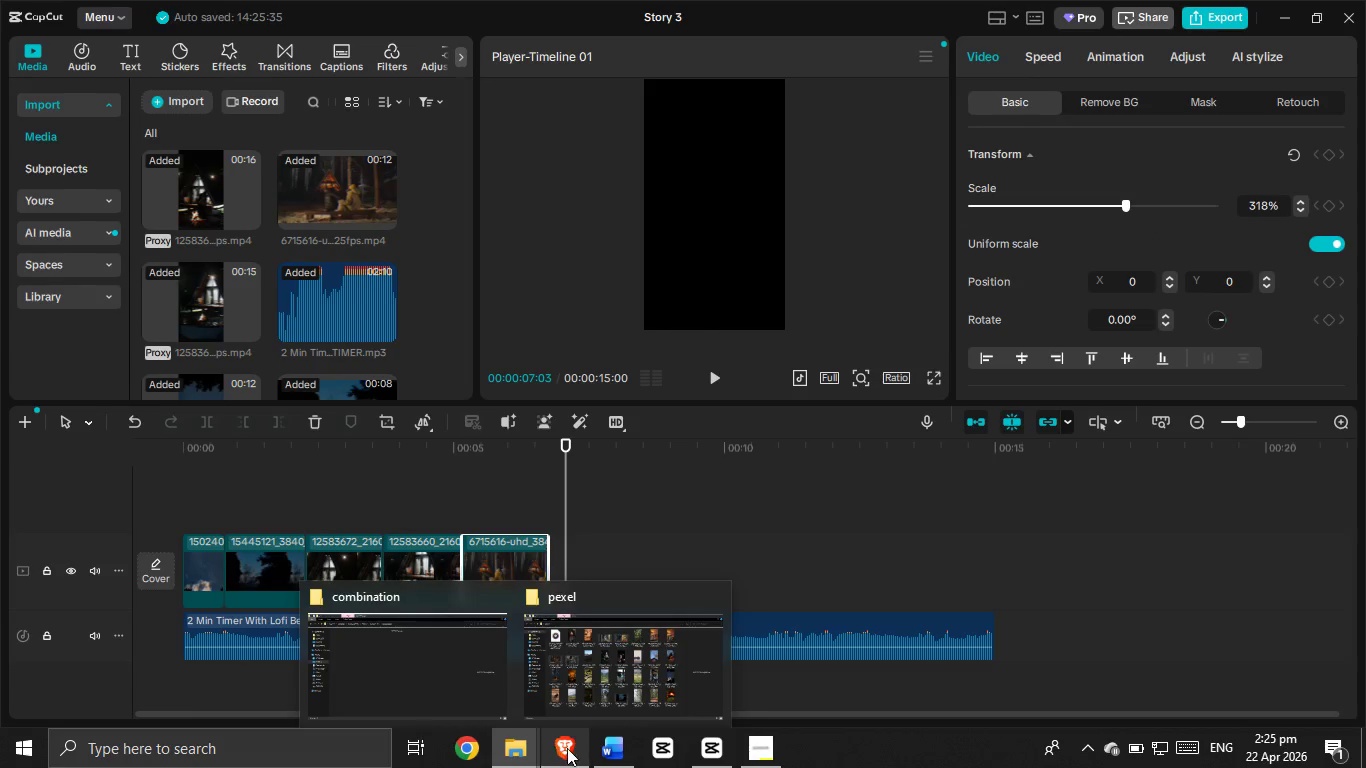 
left_click([567, 748])
 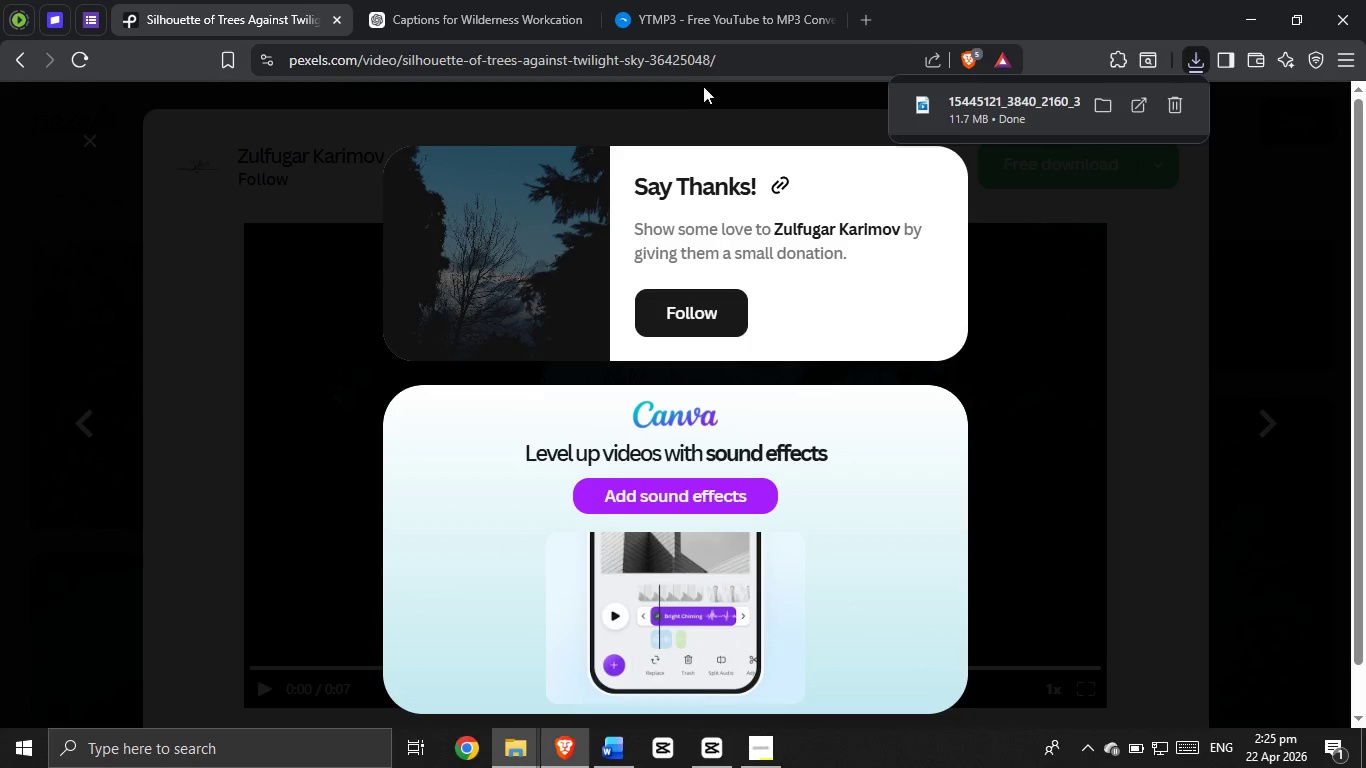 
left_click([682, 106])
 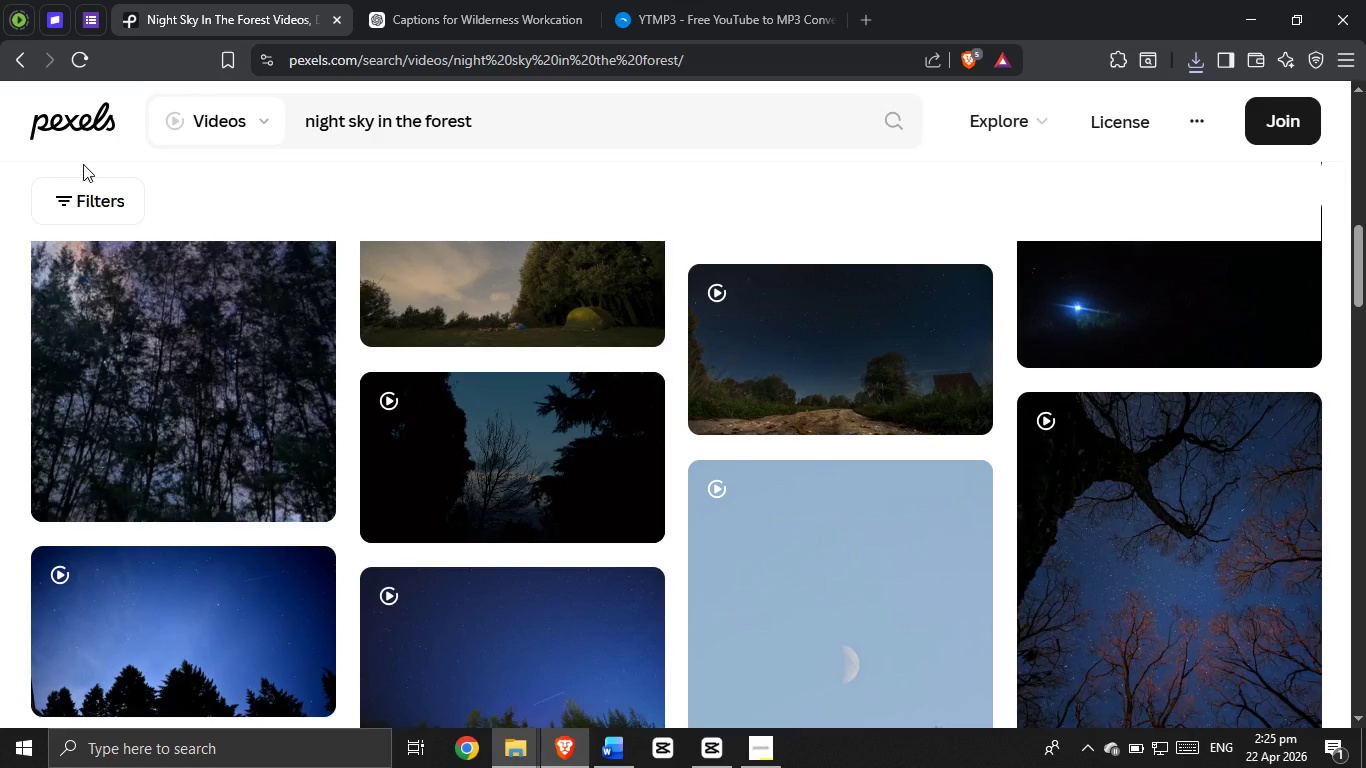 
wait(22.64)
 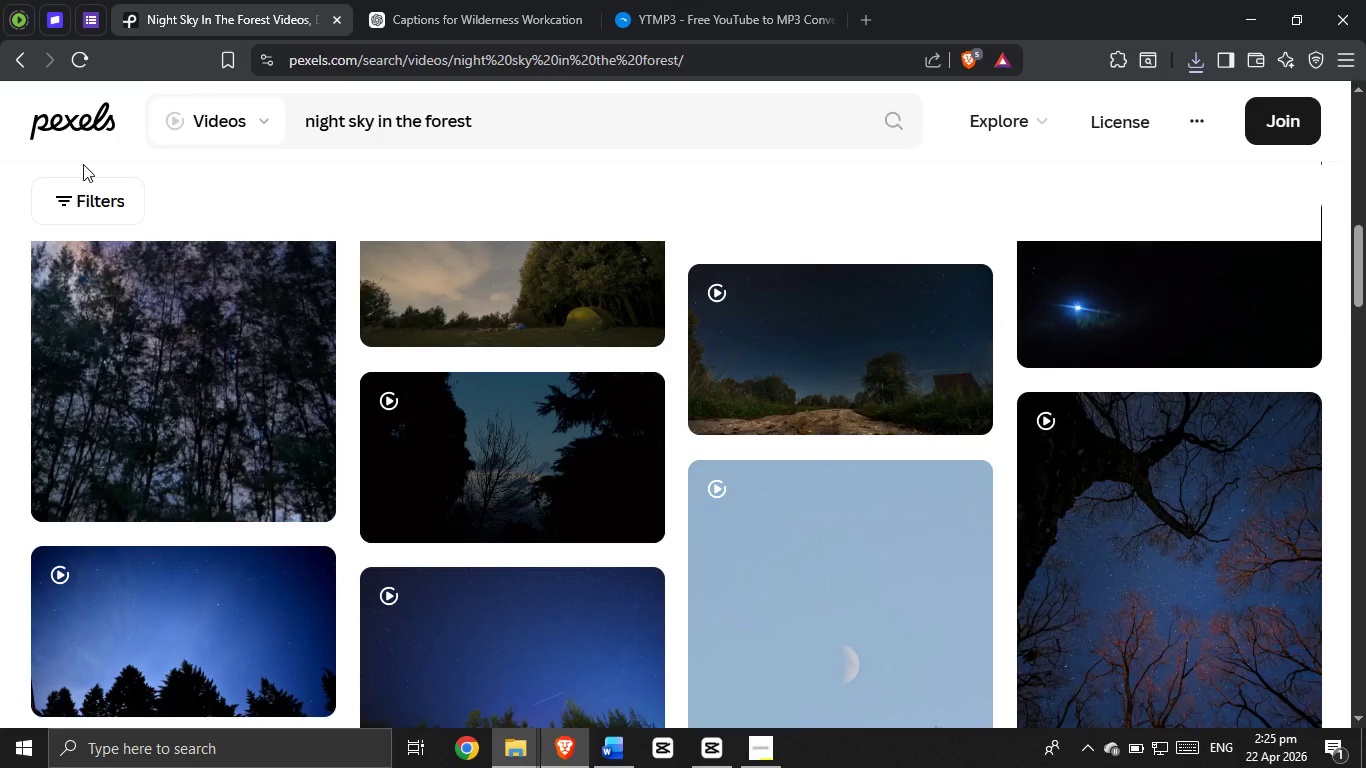 
double_click([493, 122])
 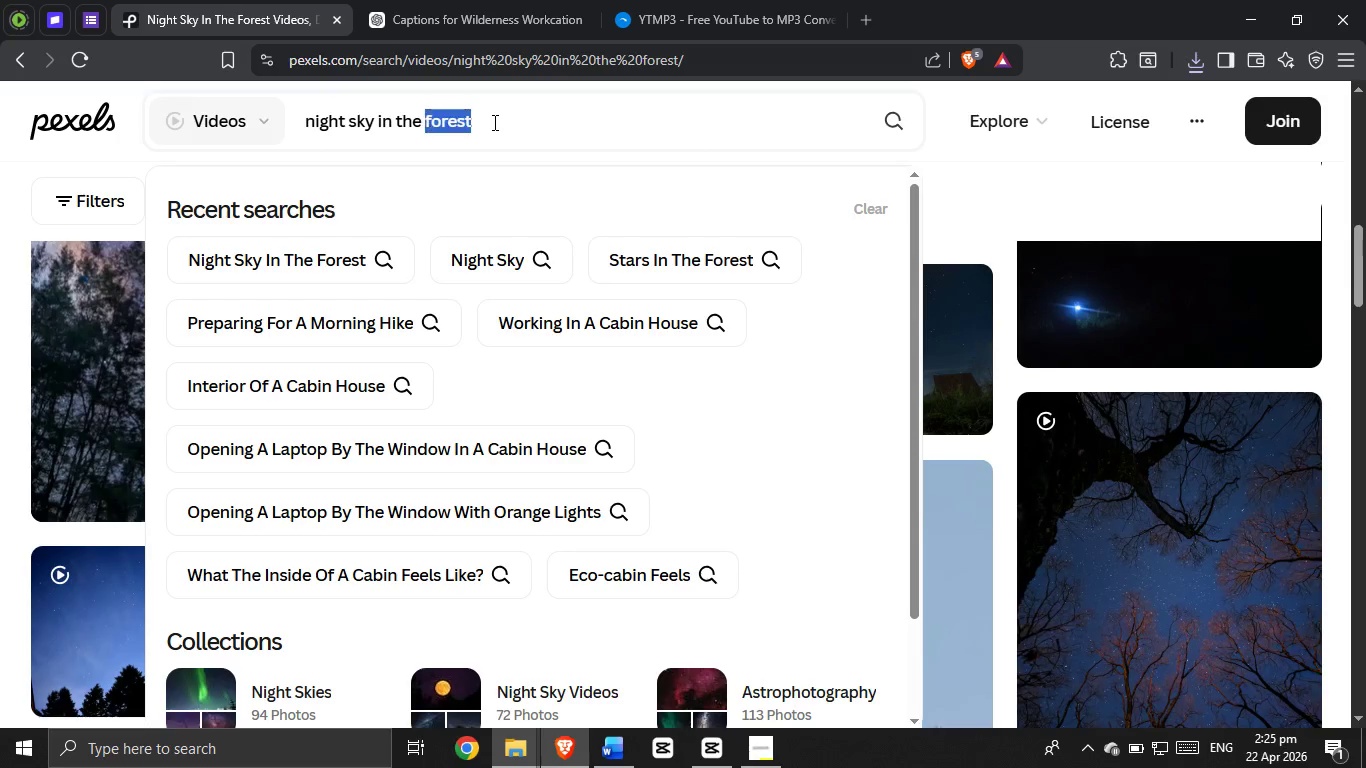 
triple_click([493, 122])
 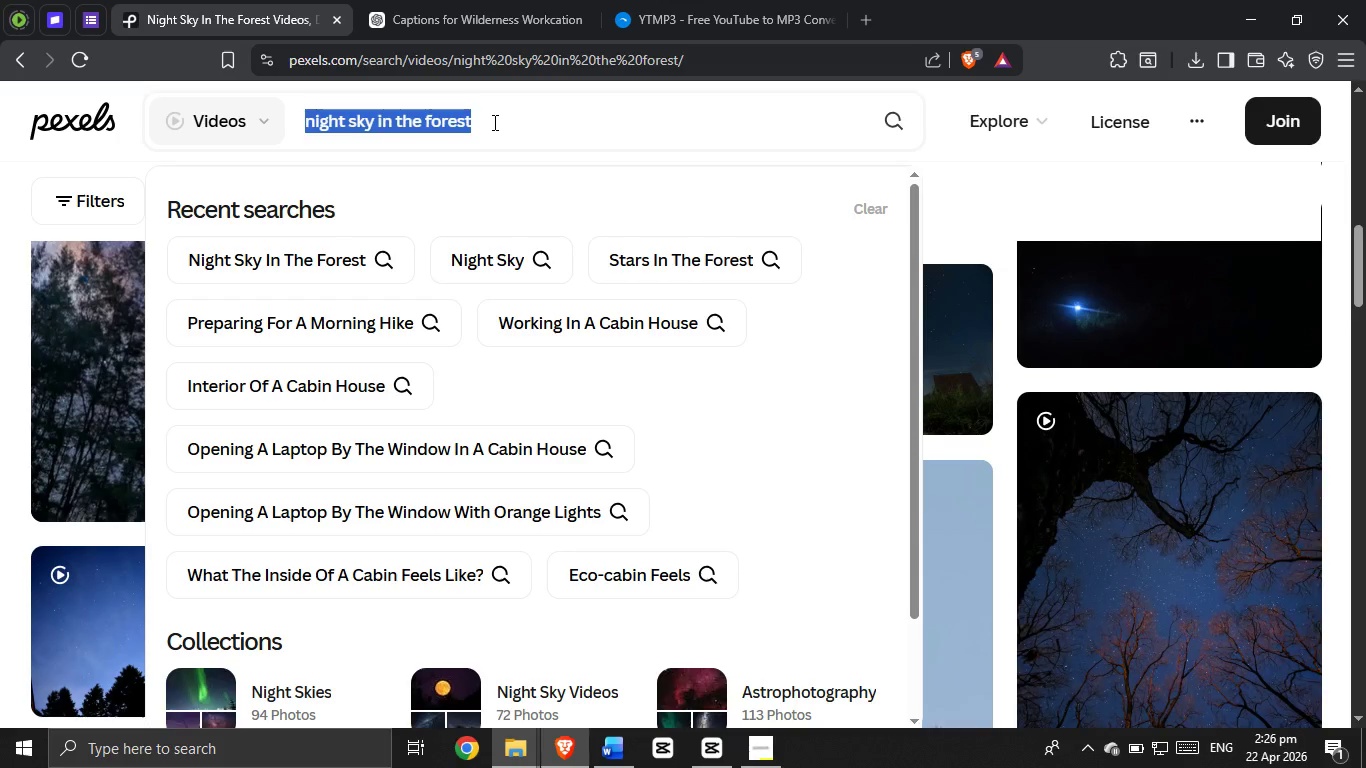 
key(Backspace)
type(getii)
key(Backspace)
key(Backspace)
type(ting ready for a morning hike)
 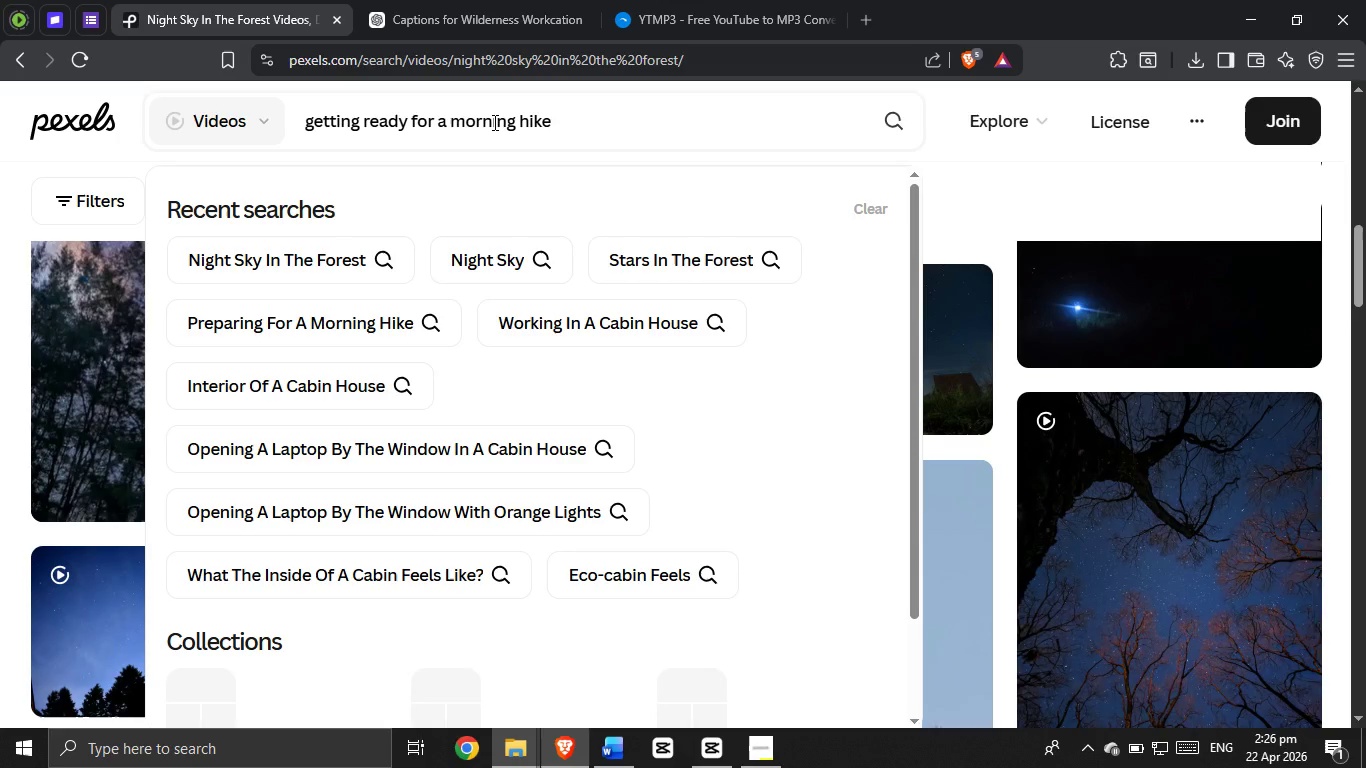 
key(Enter)
 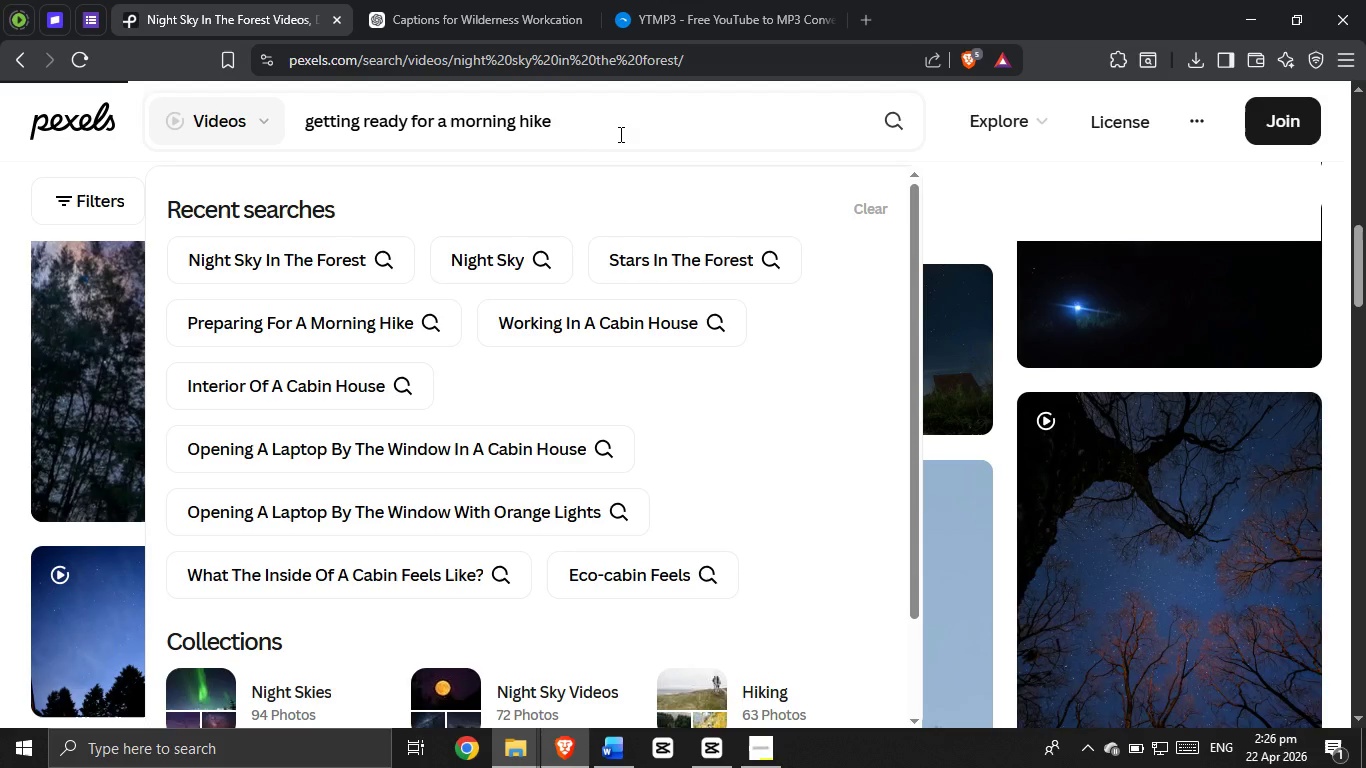 
key(Enter)
 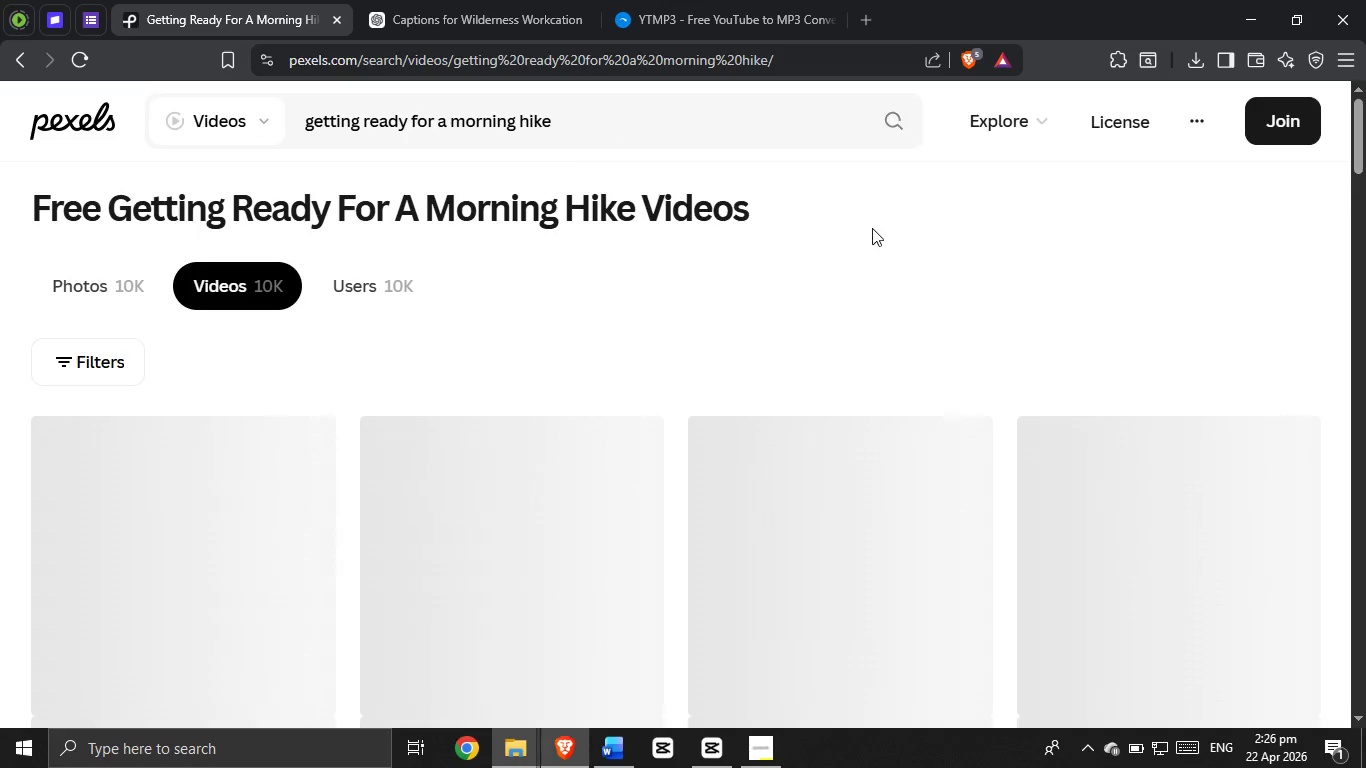 
scroll: coordinate [762, 302], scroll_direction: down, amount: 3.0
 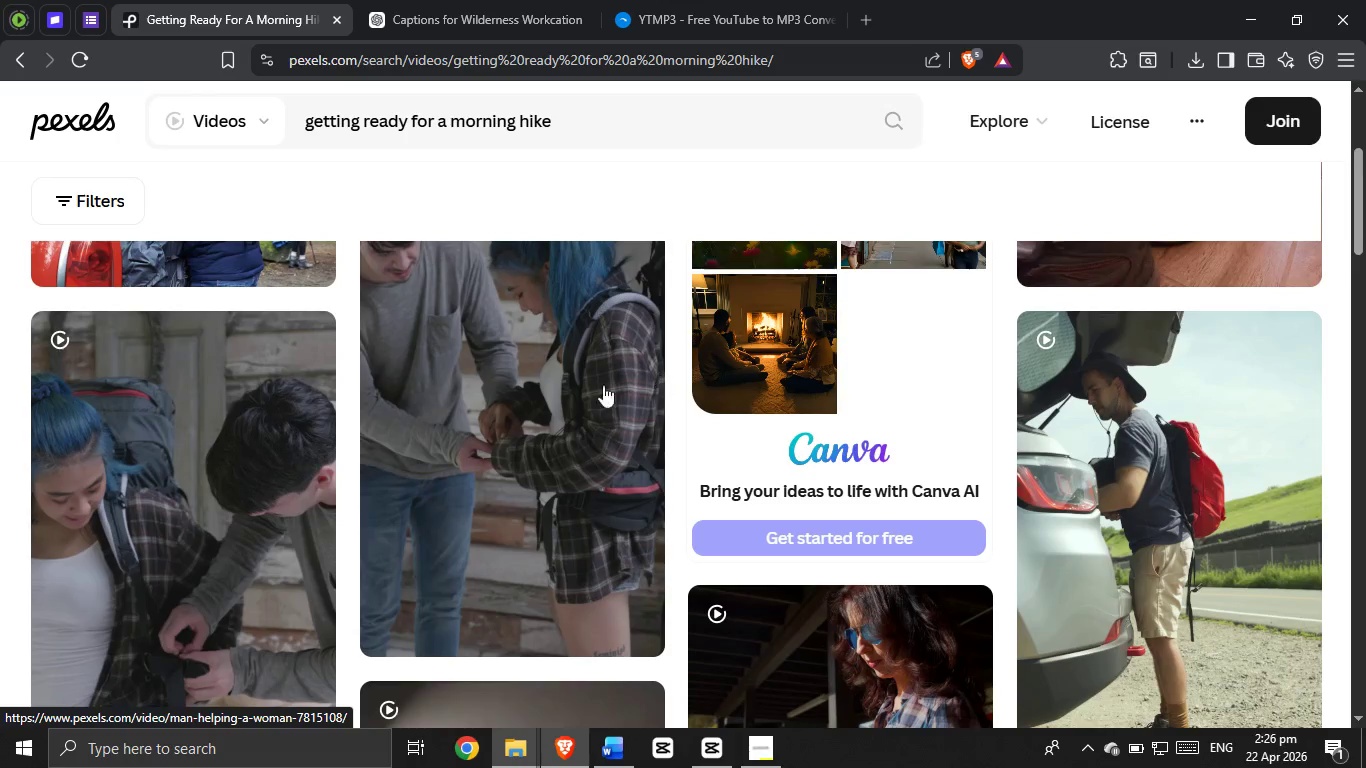 
scroll: coordinate [584, 407], scroll_direction: up, amount: 2.0
 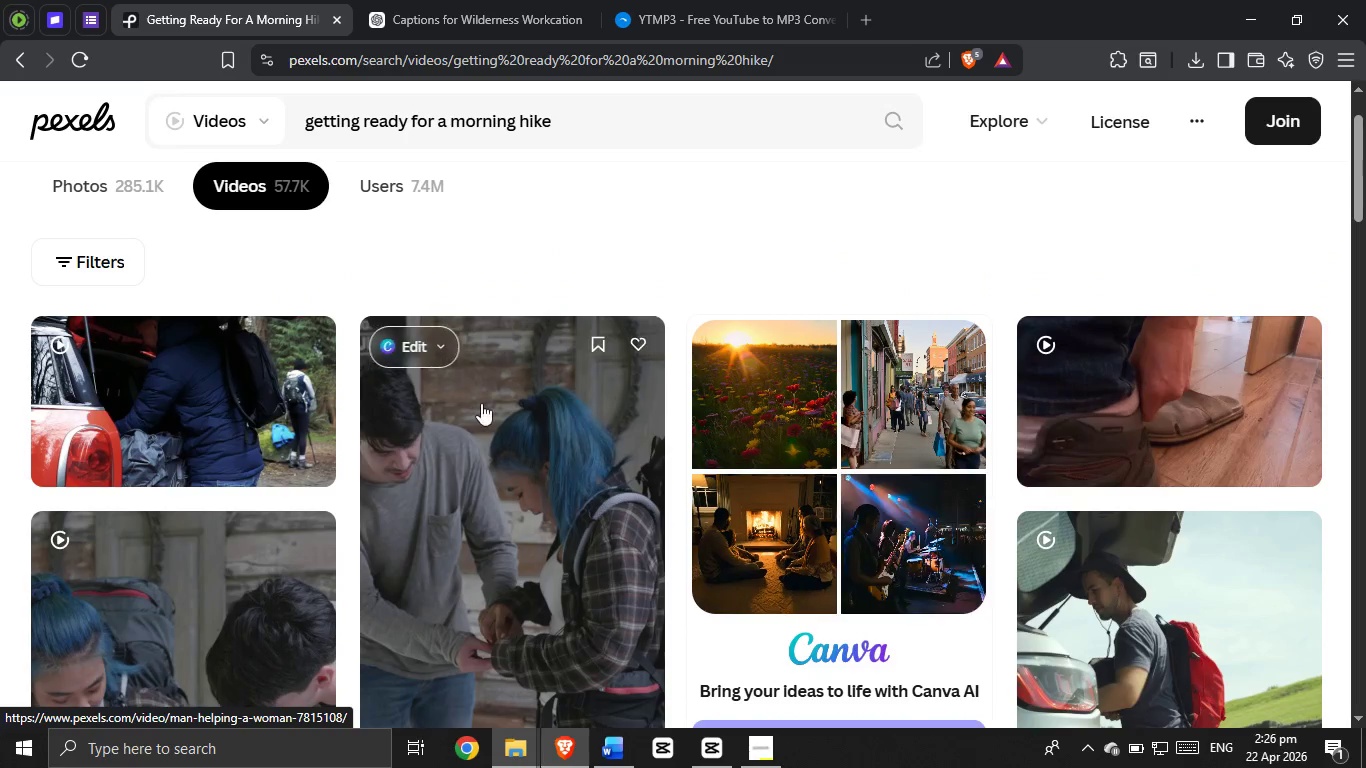 
scroll: coordinate [587, 440], scroll_direction: down, amount: 13.0
 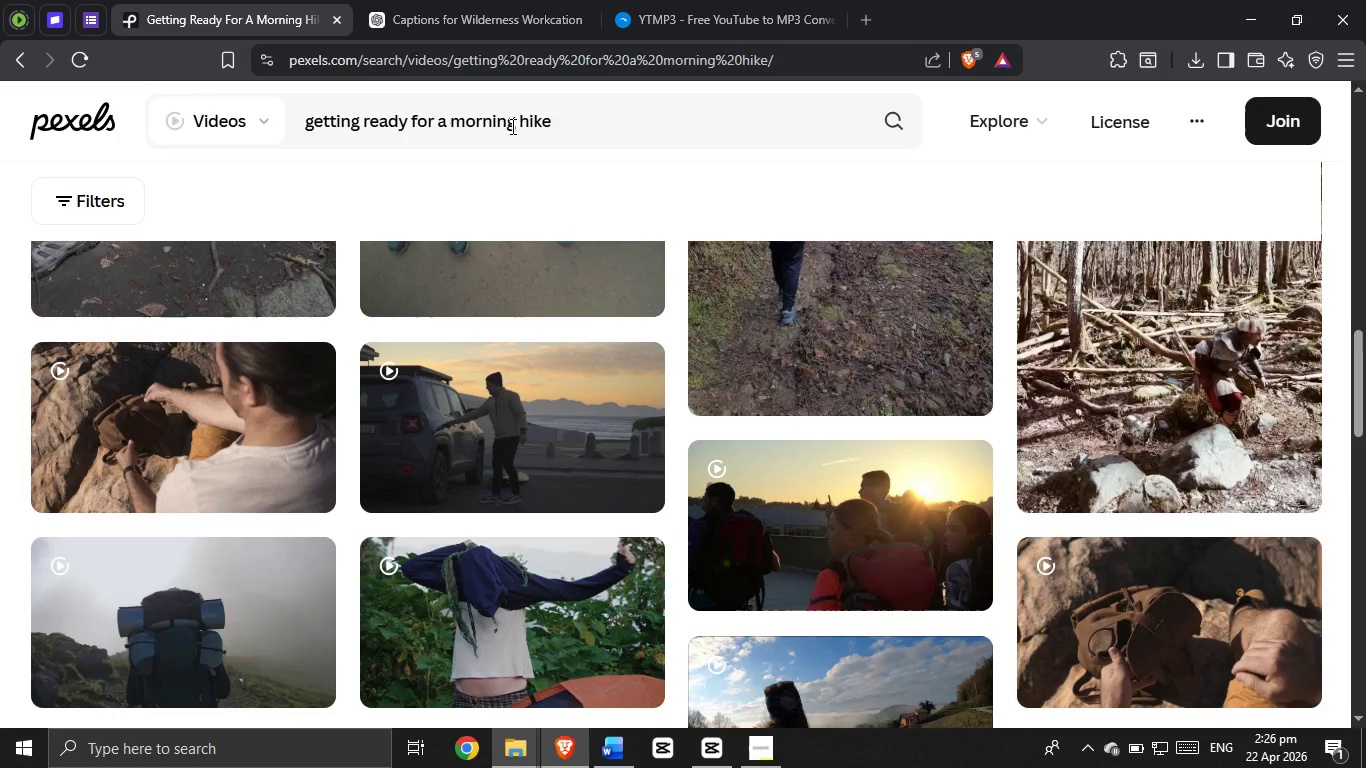 
left_click([515, 124])
 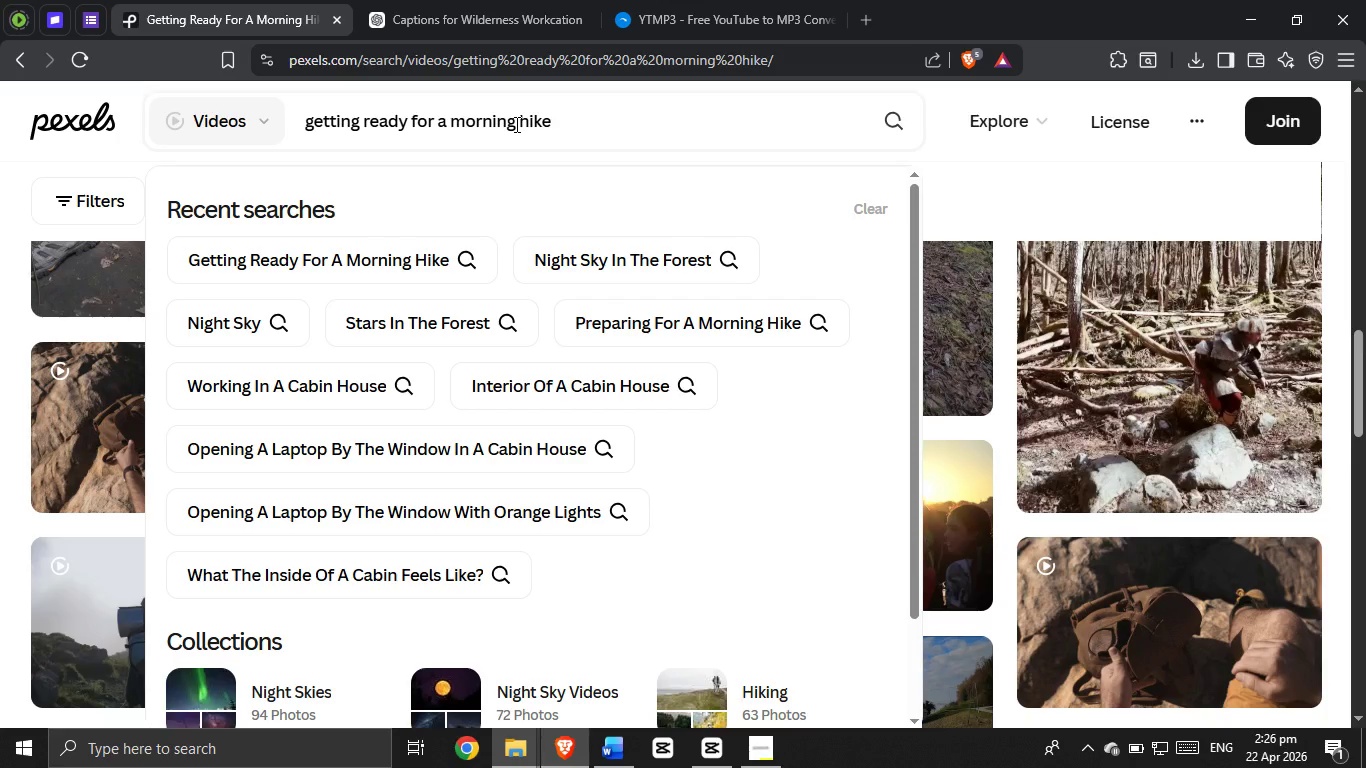 
key(Backspace)
key(Backspace)
key(Backspace)
key(Backspace)
key(Backspace)
key(Backspace)
key(Backspace)
type(midnight)
 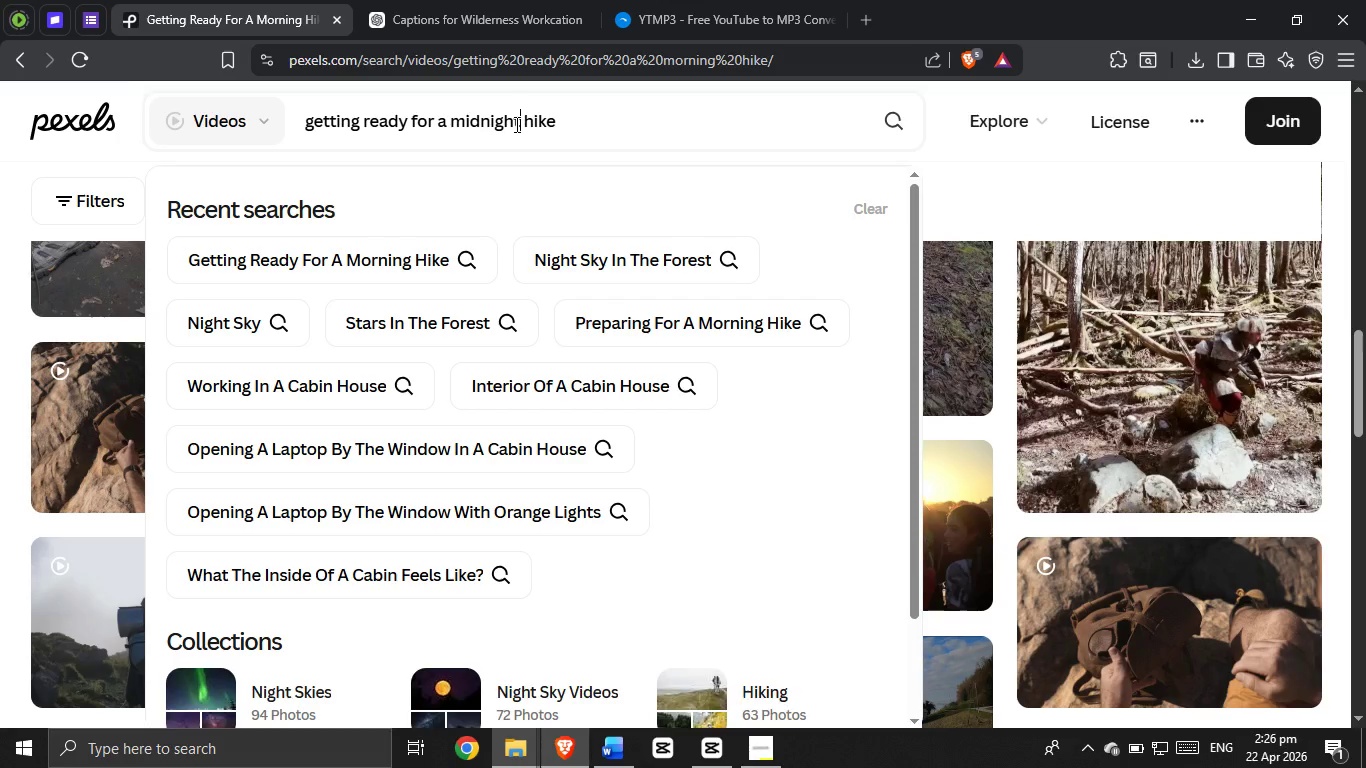 
key(Enter)
 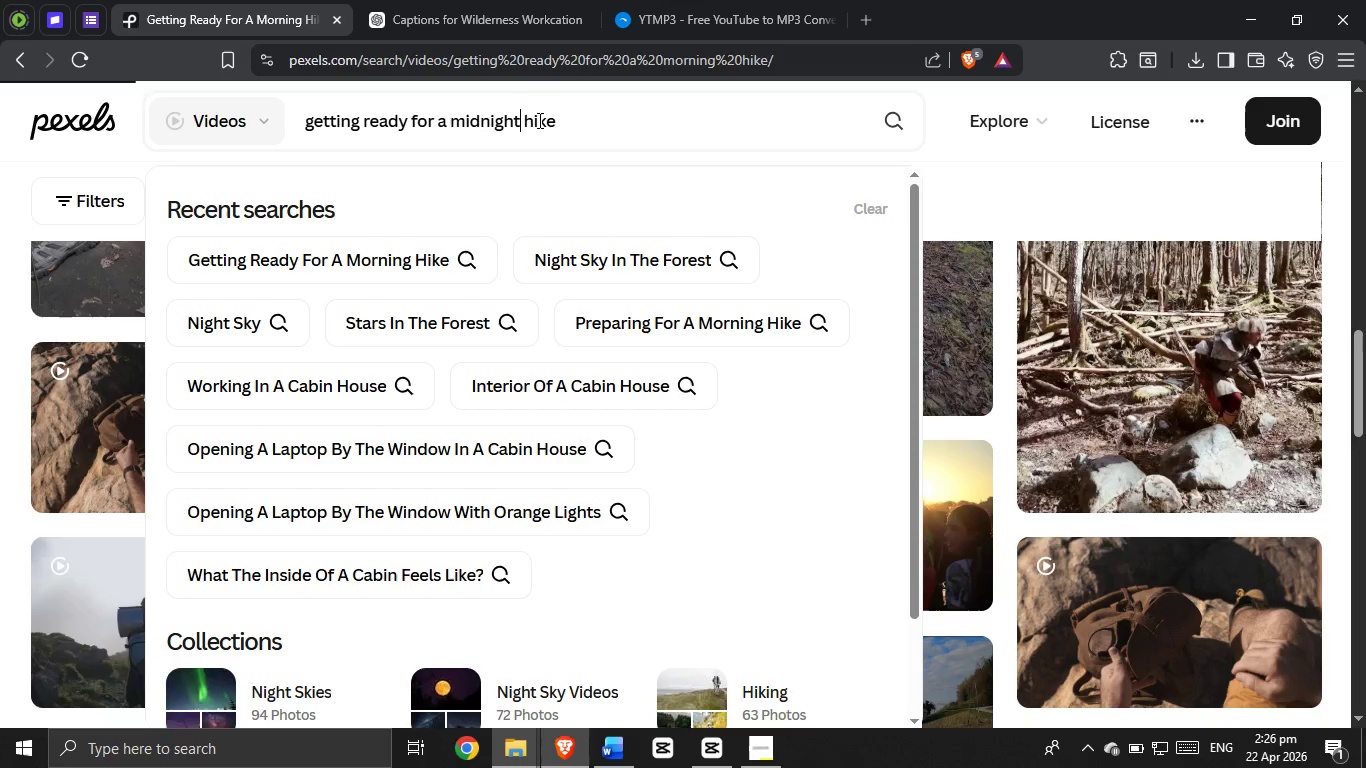 
key(Enter)
 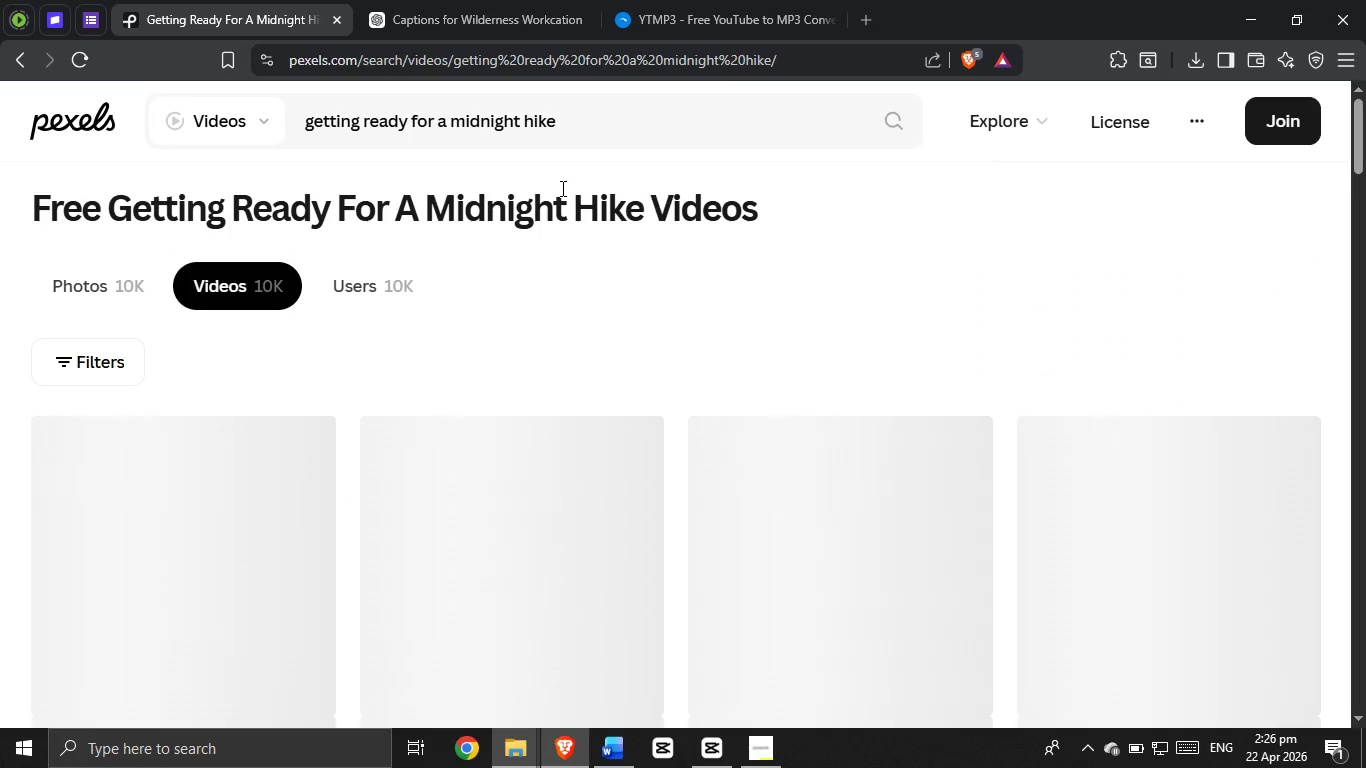 
scroll: coordinate [514, 281], scroll_direction: down, amount: 3.0
 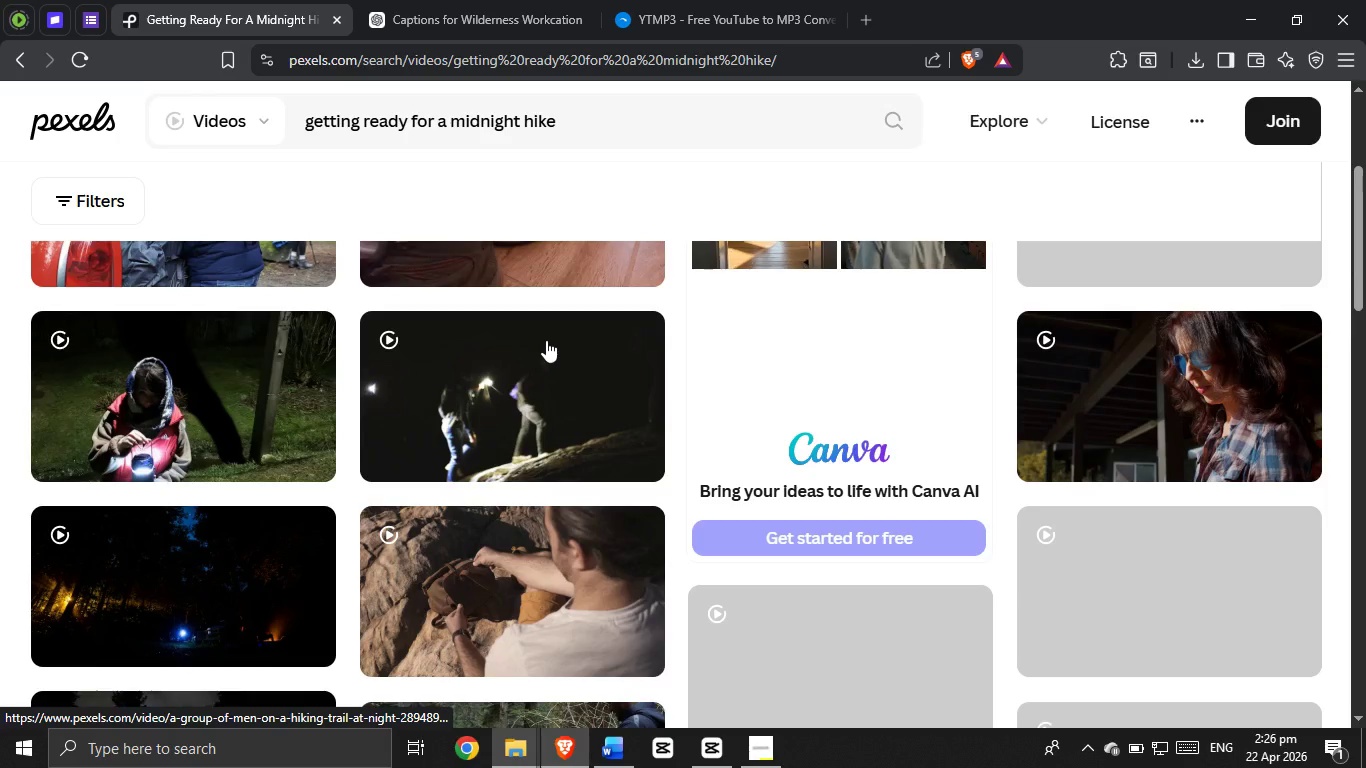 
scroll: coordinate [413, 456], scroll_direction: up, amount: 2.0
 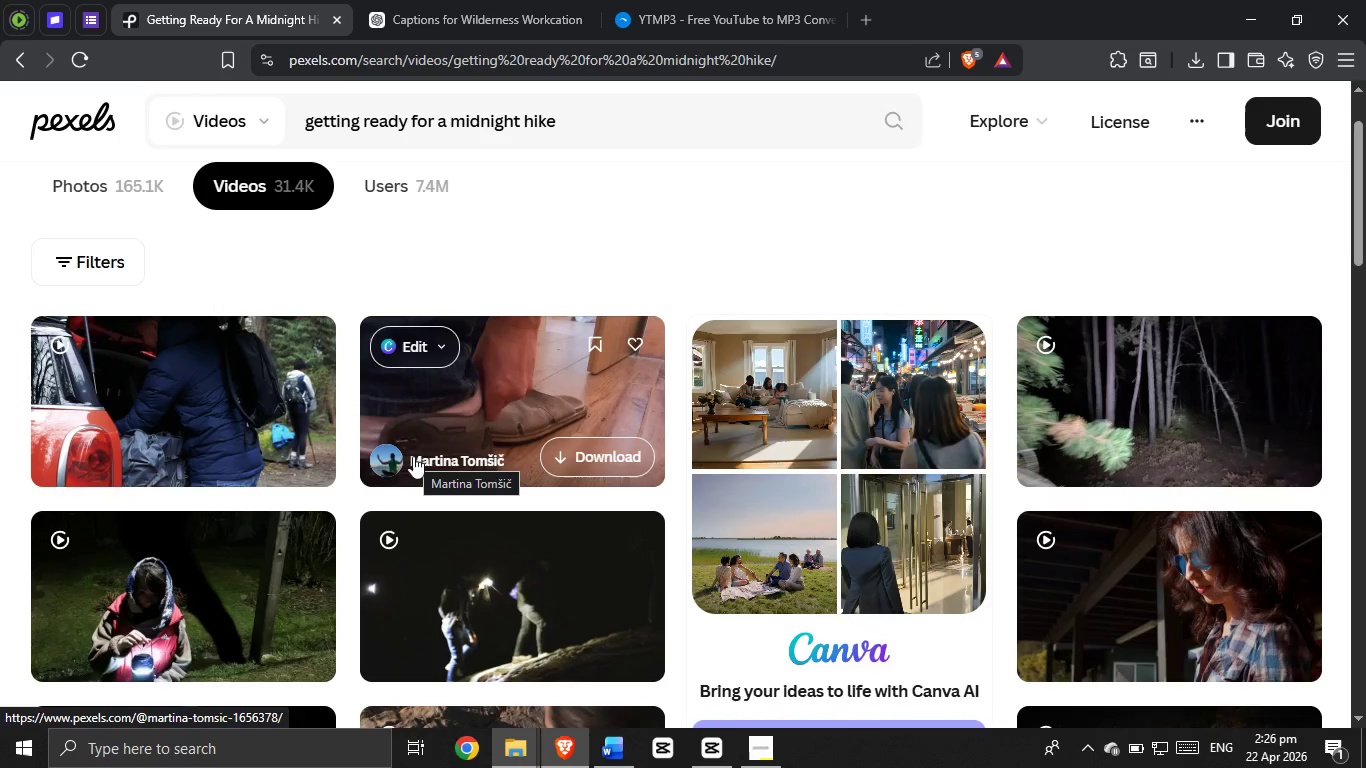 
scroll: coordinate [891, 371], scroll_direction: down, amount: 2.0
 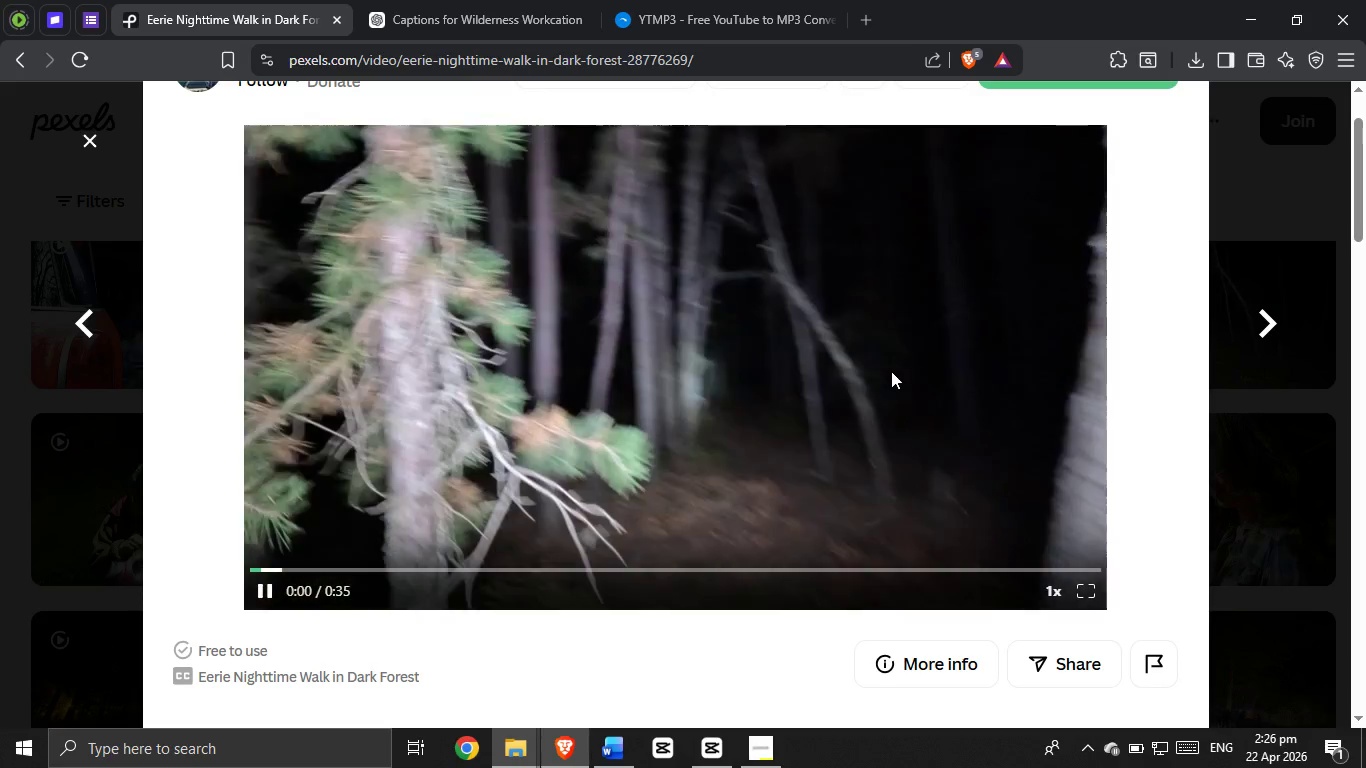 
scroll: coordinate [891, 371], scroll_direction: up, amount: 2.0
 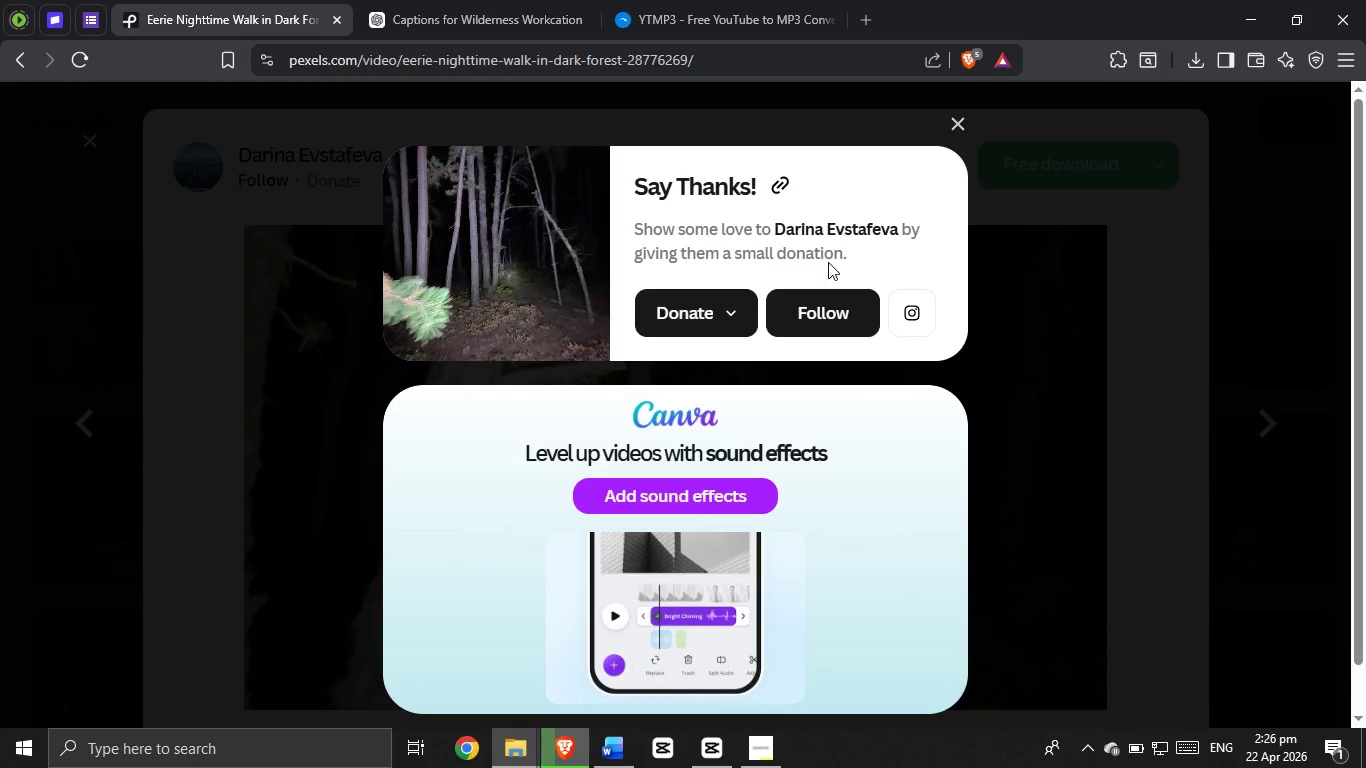 
wait(16.1)
 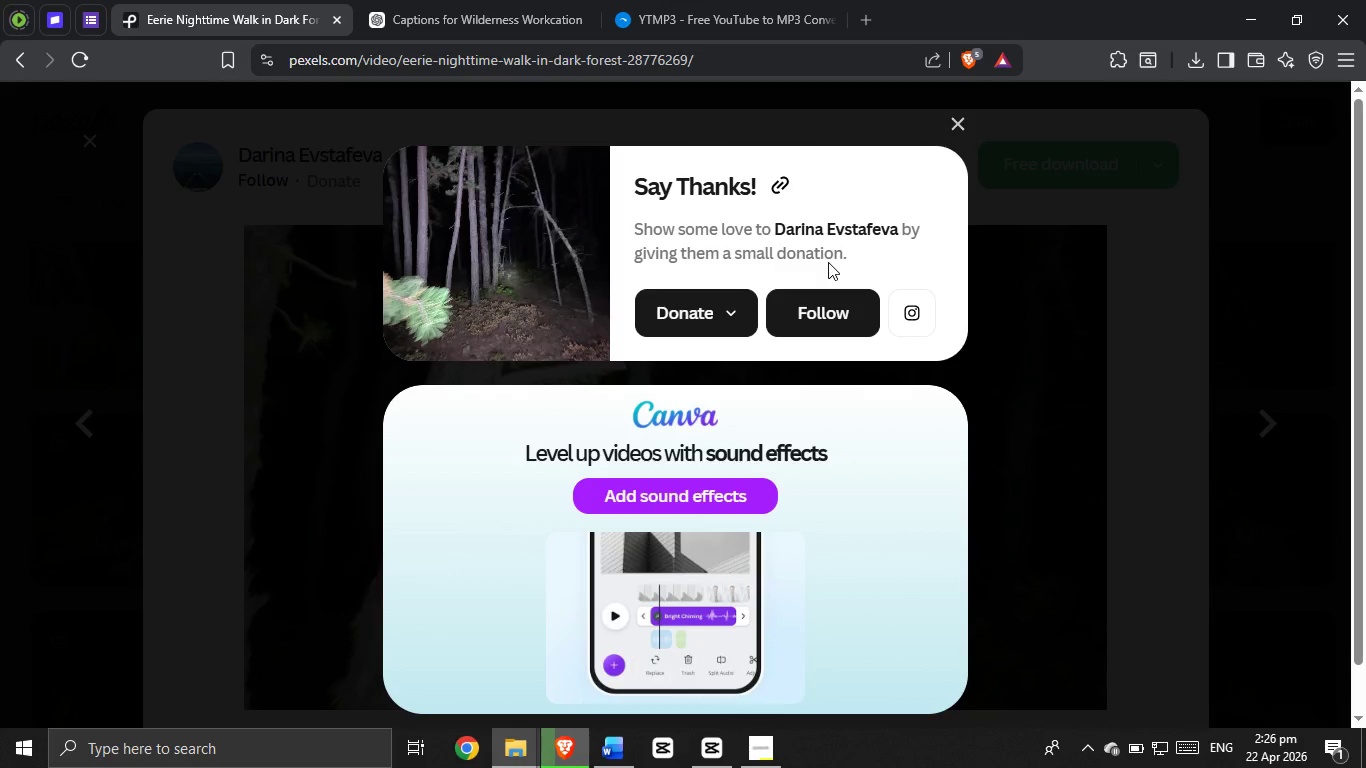 
left_click([779, 754])